 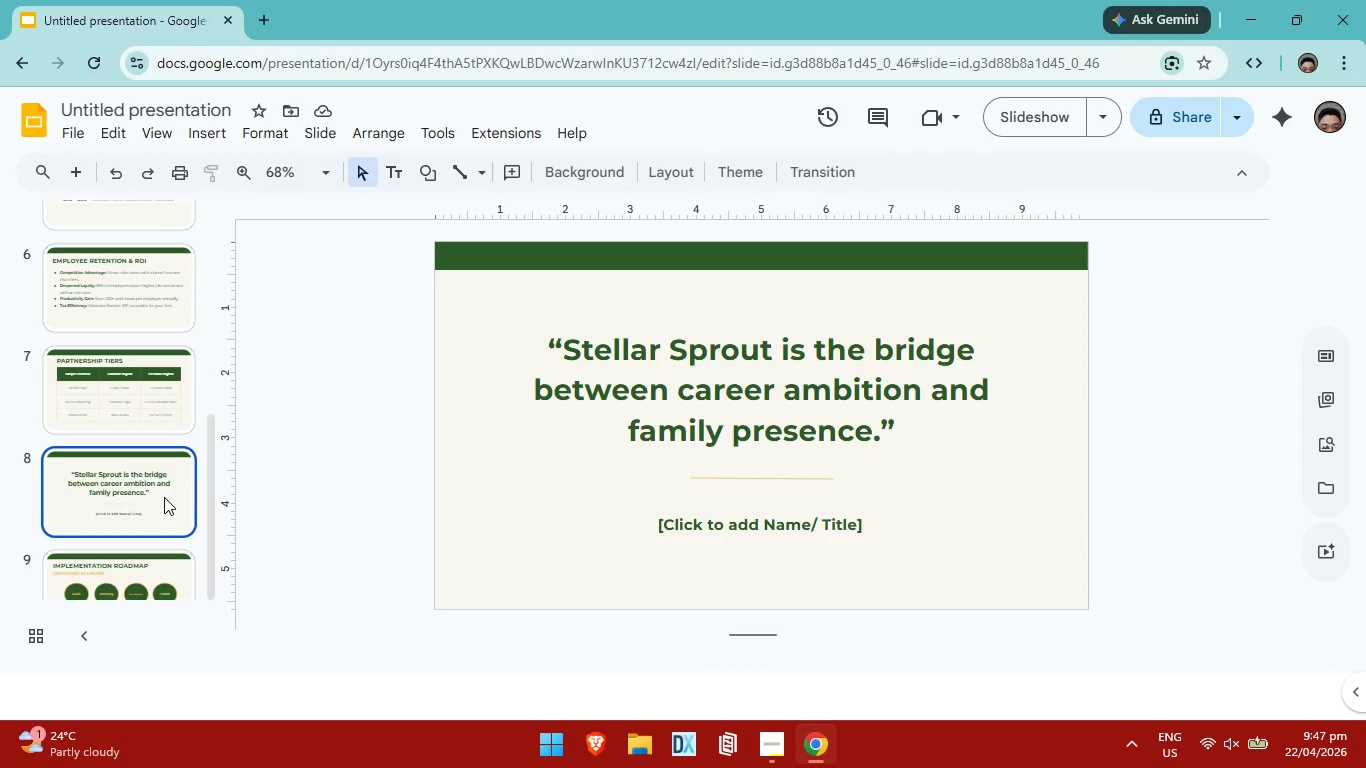 
scroll: coordinate [783, 455], scroll_direction: down, amount: 2.0
 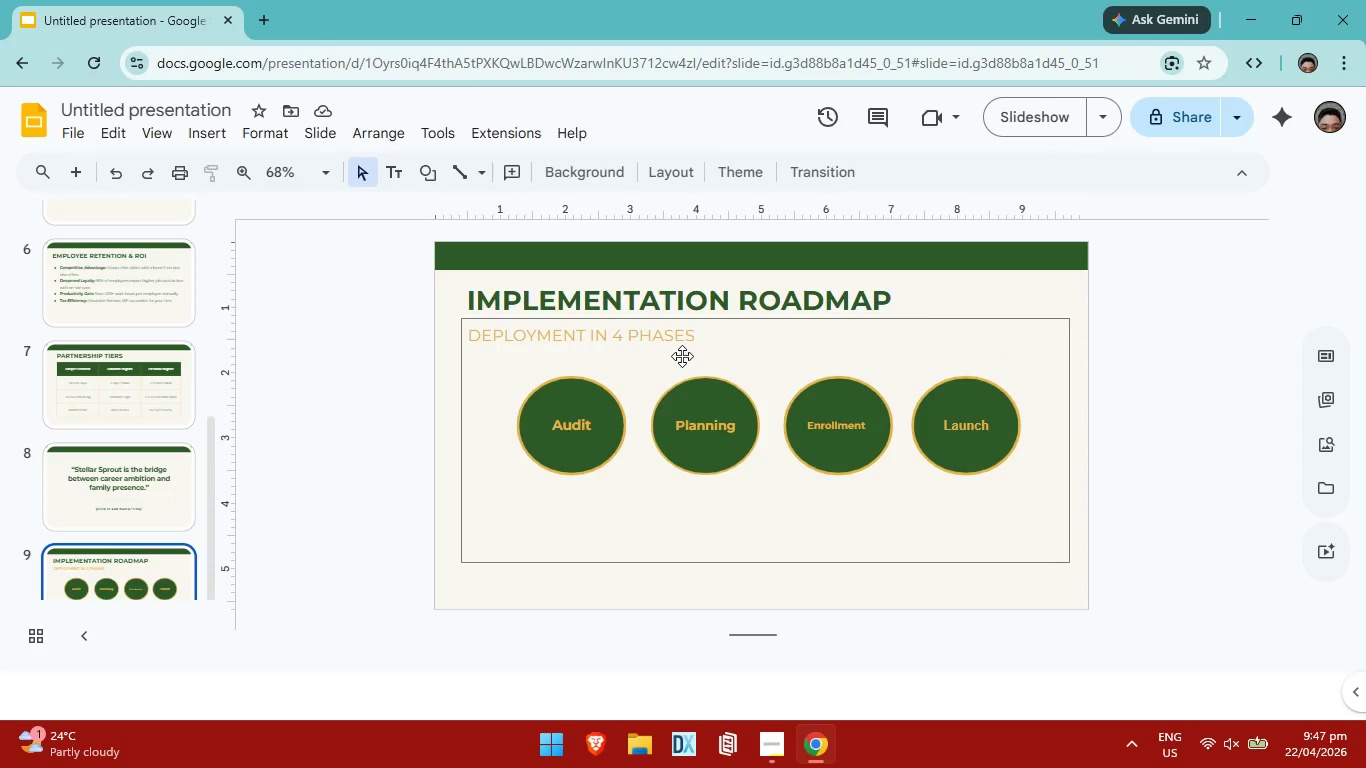 
left_click([691, 340])
 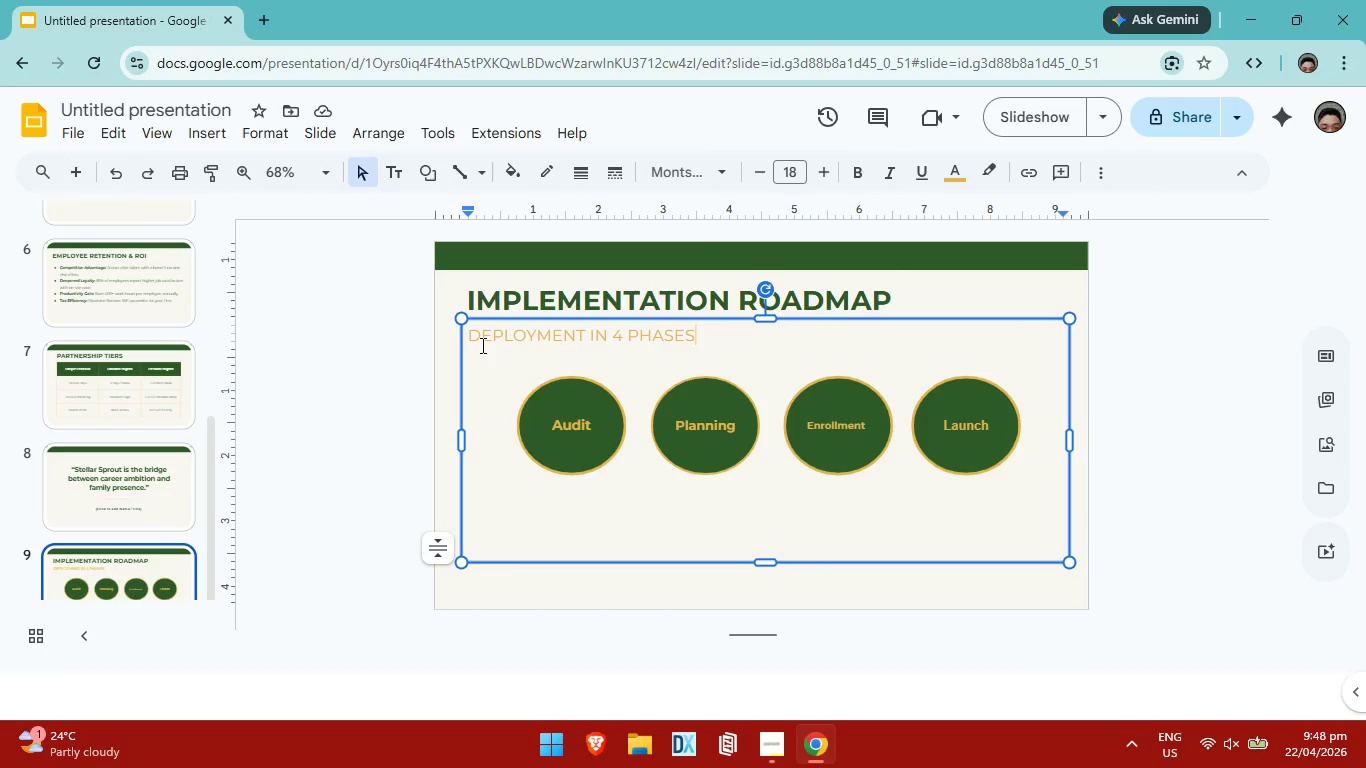 
left_click([473, 340])
 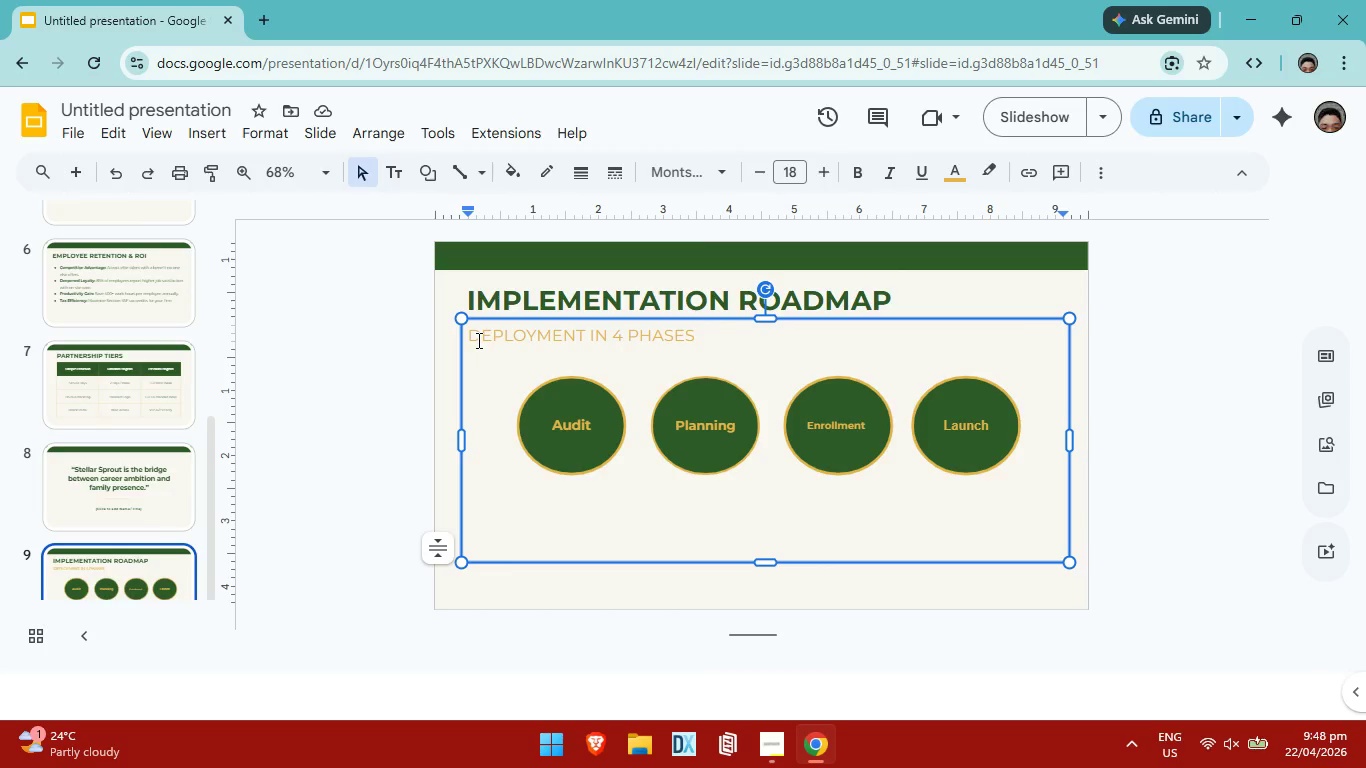 
key(Enter)
 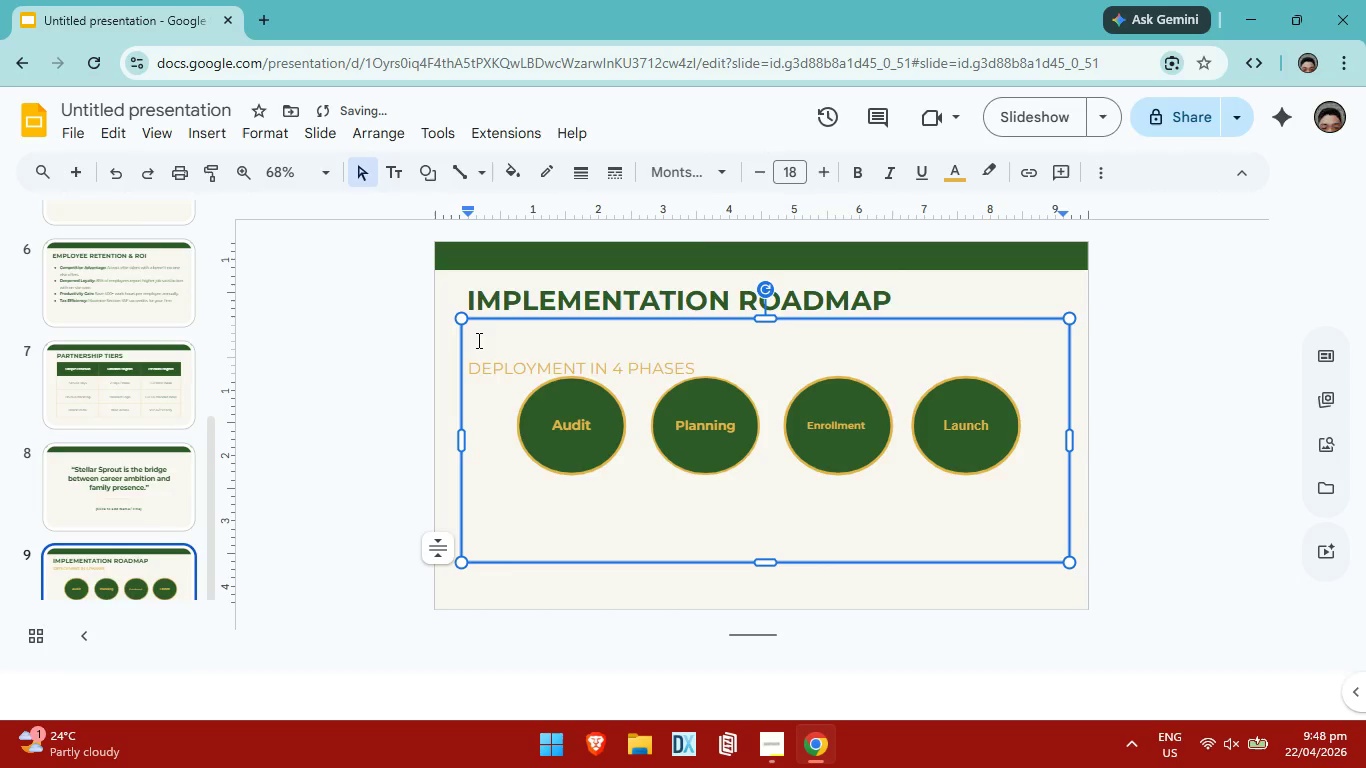 
key(Backspace)
 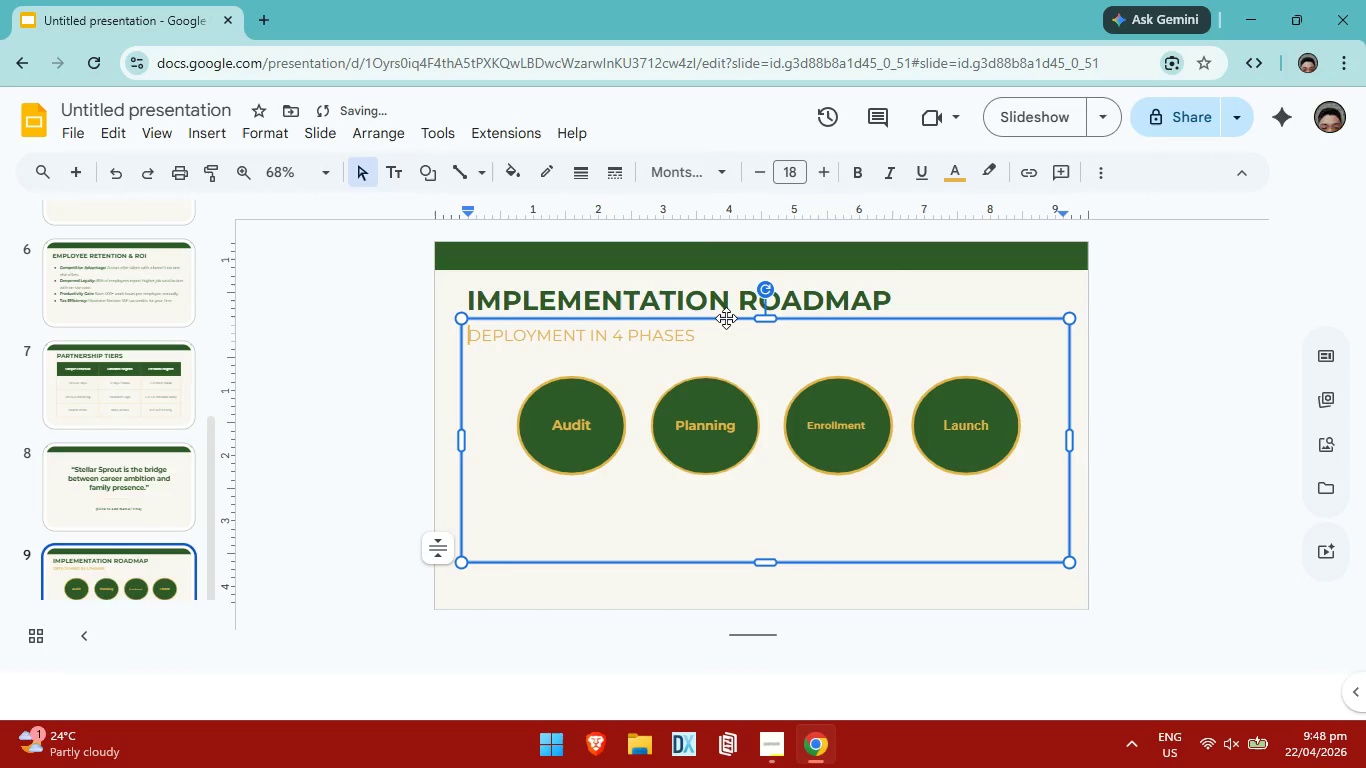 
left_click([726, 318])
 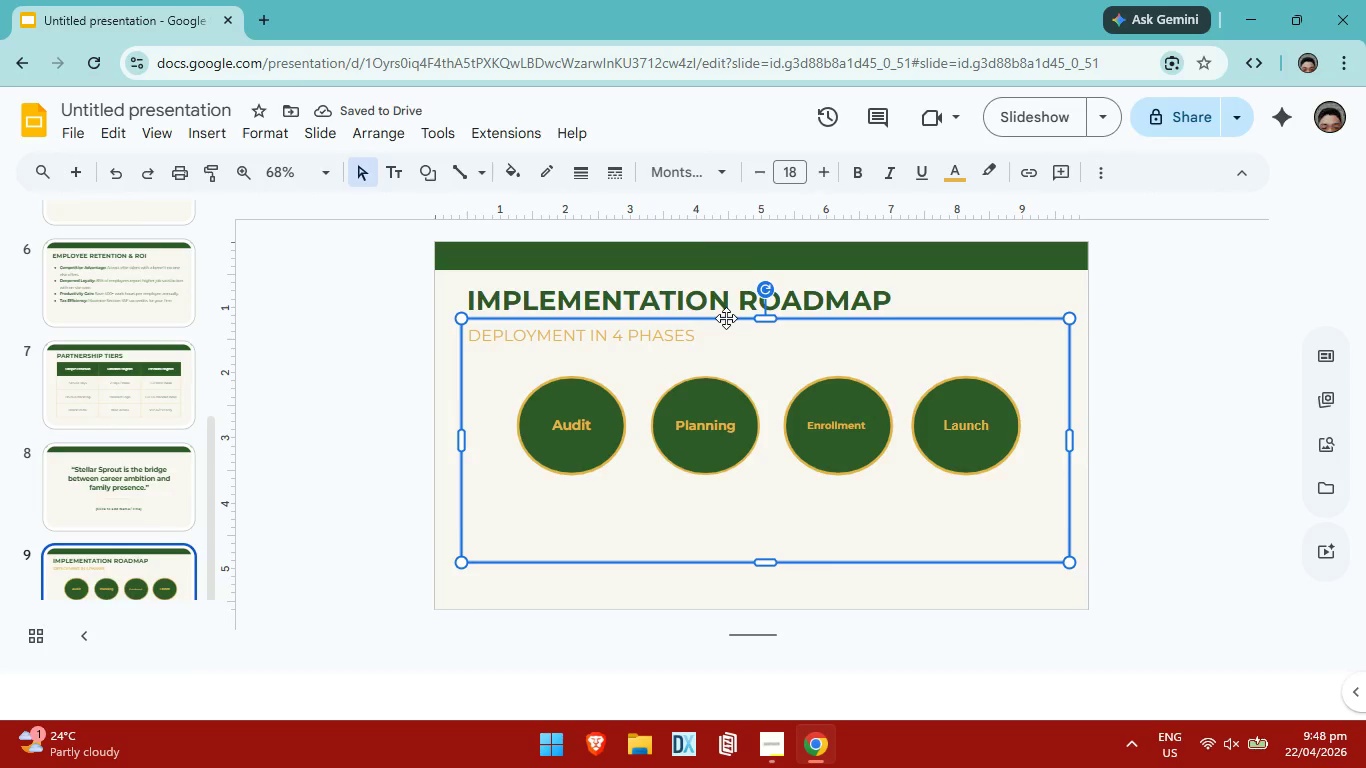 
key(ArrowDown)
 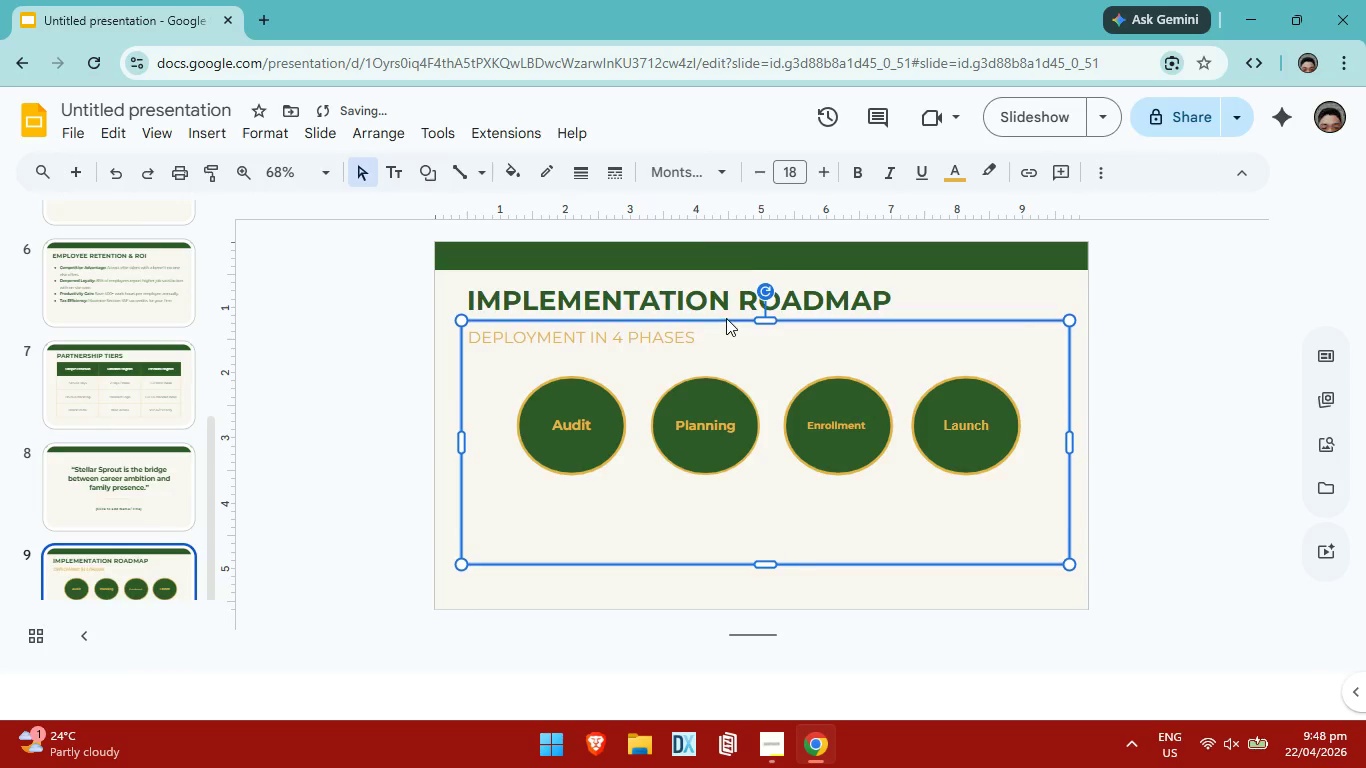 
key(ArrowDown)
 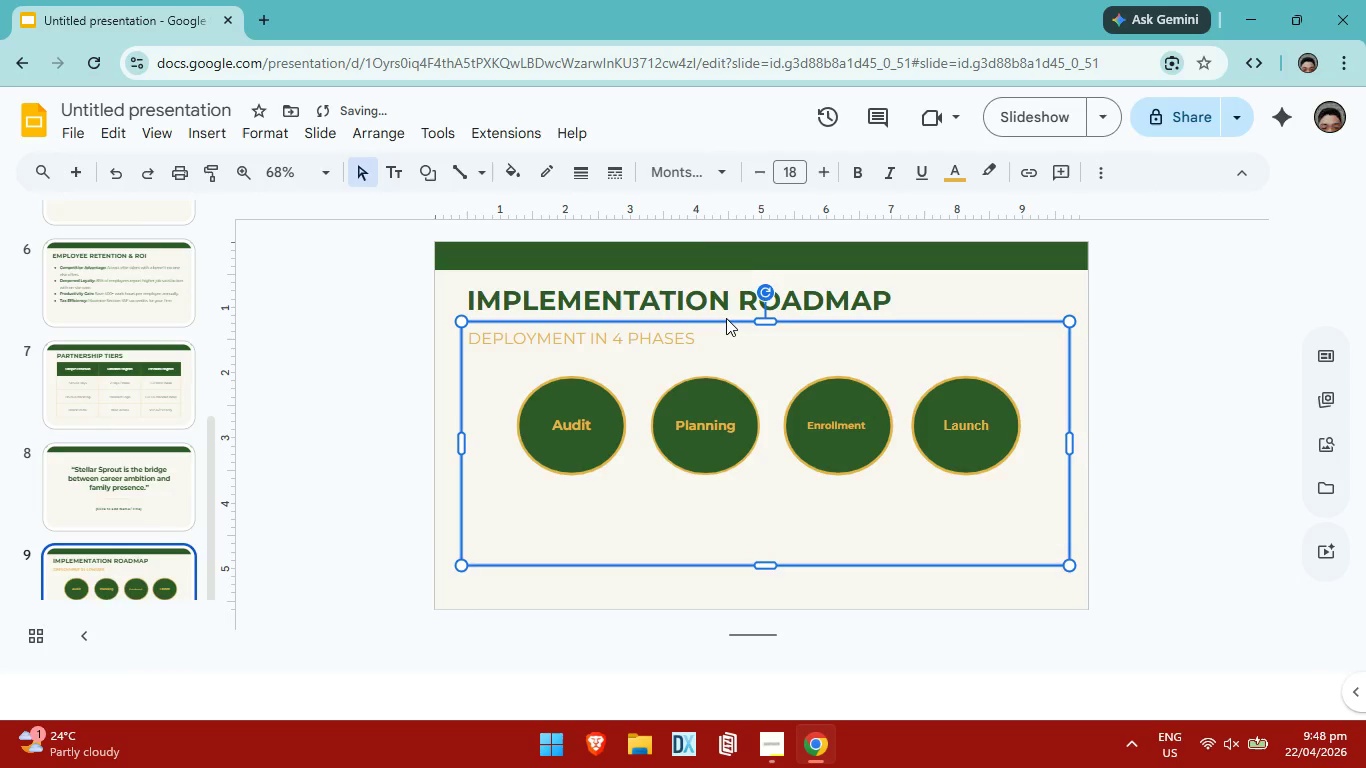 
key(ArrowDown)
 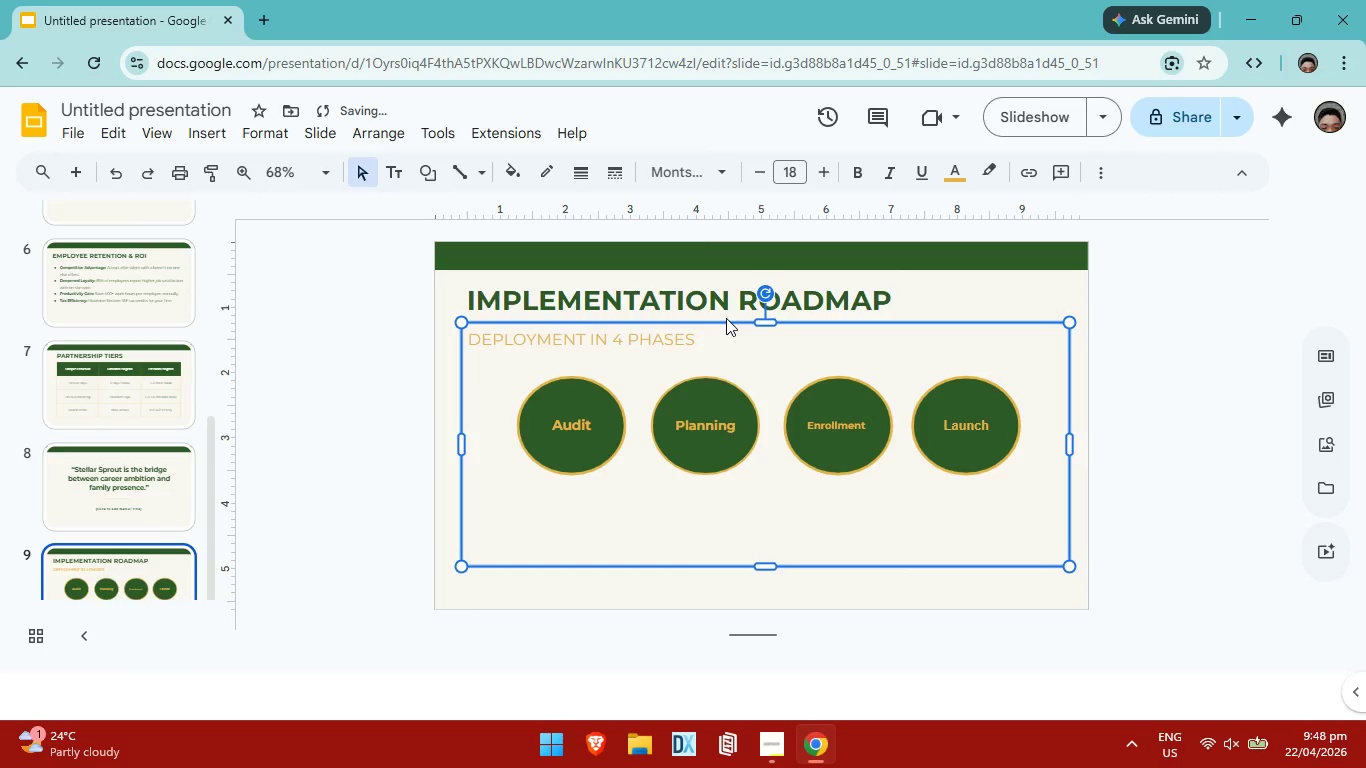 
key(ArrowDown)
 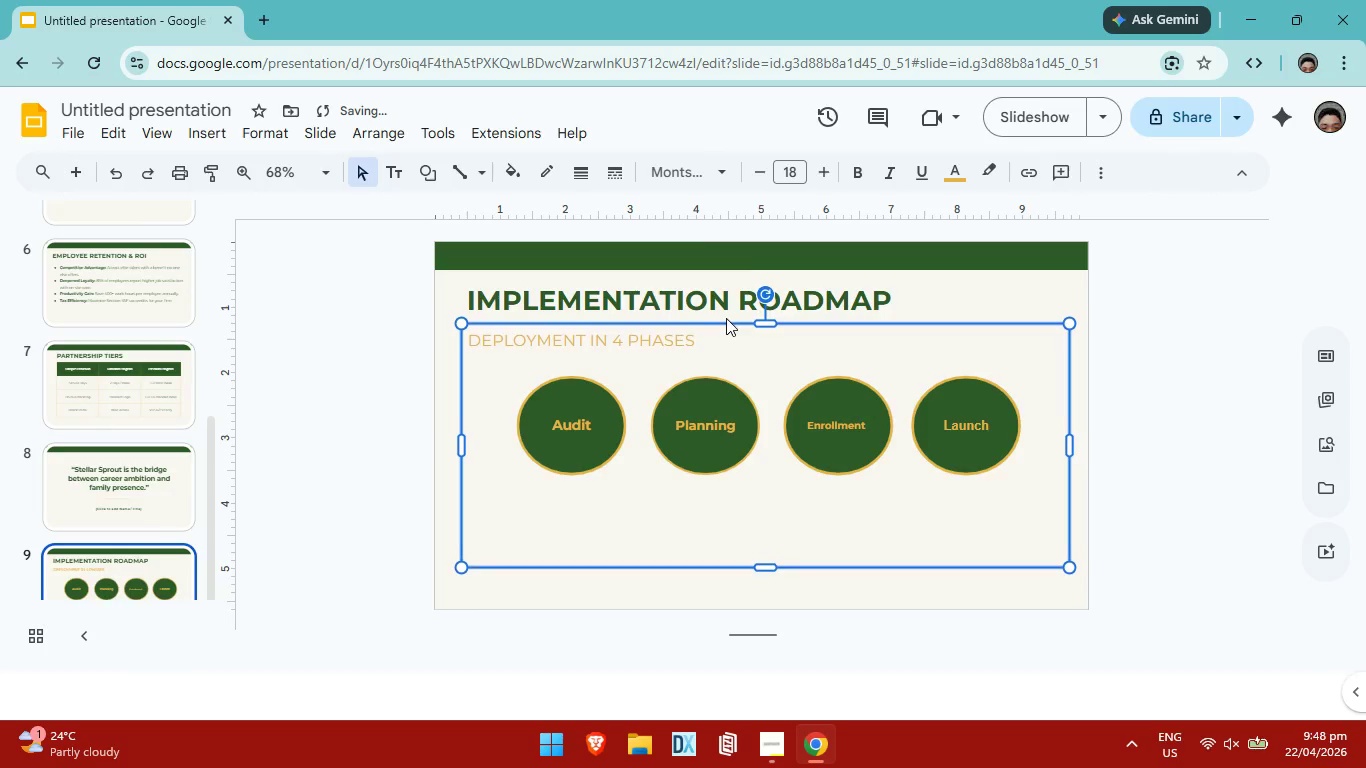 
key(ArrowDown)
 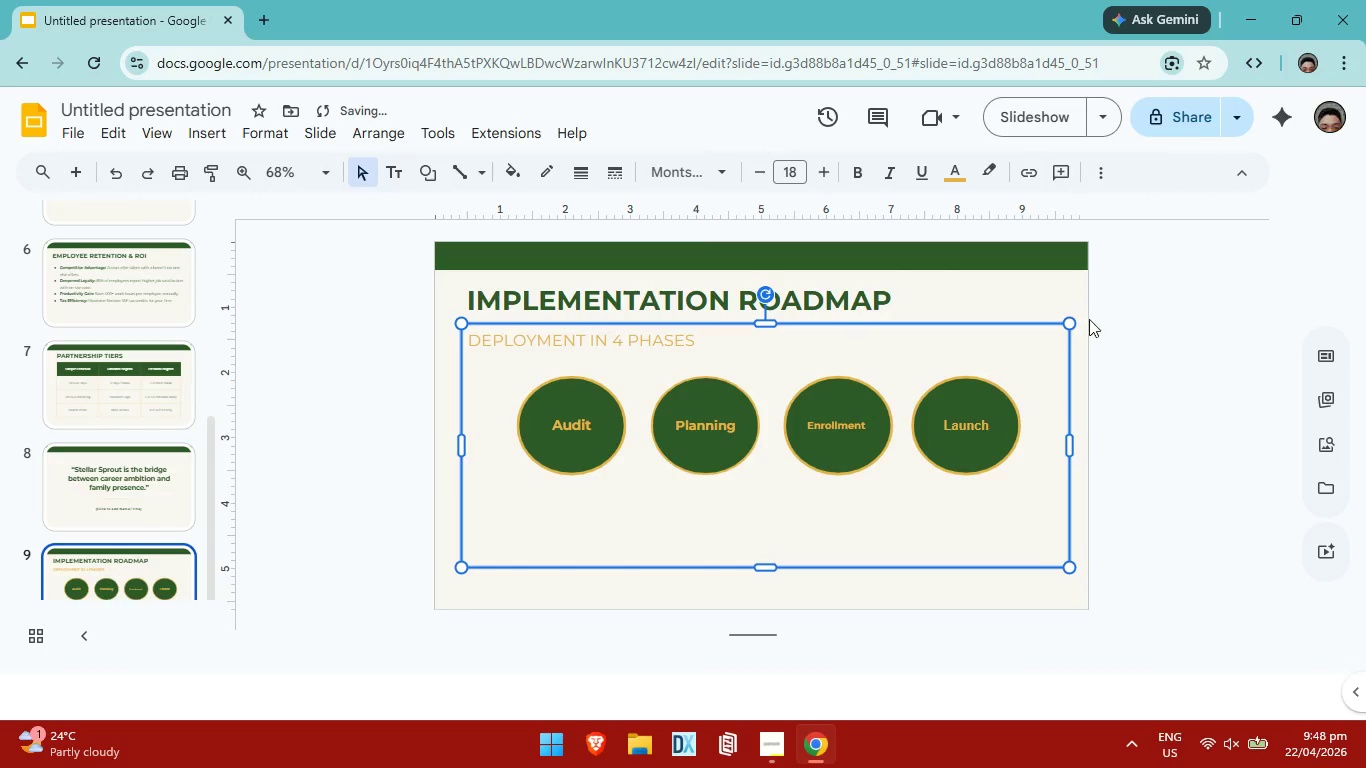 
left_click([1130, 332])
 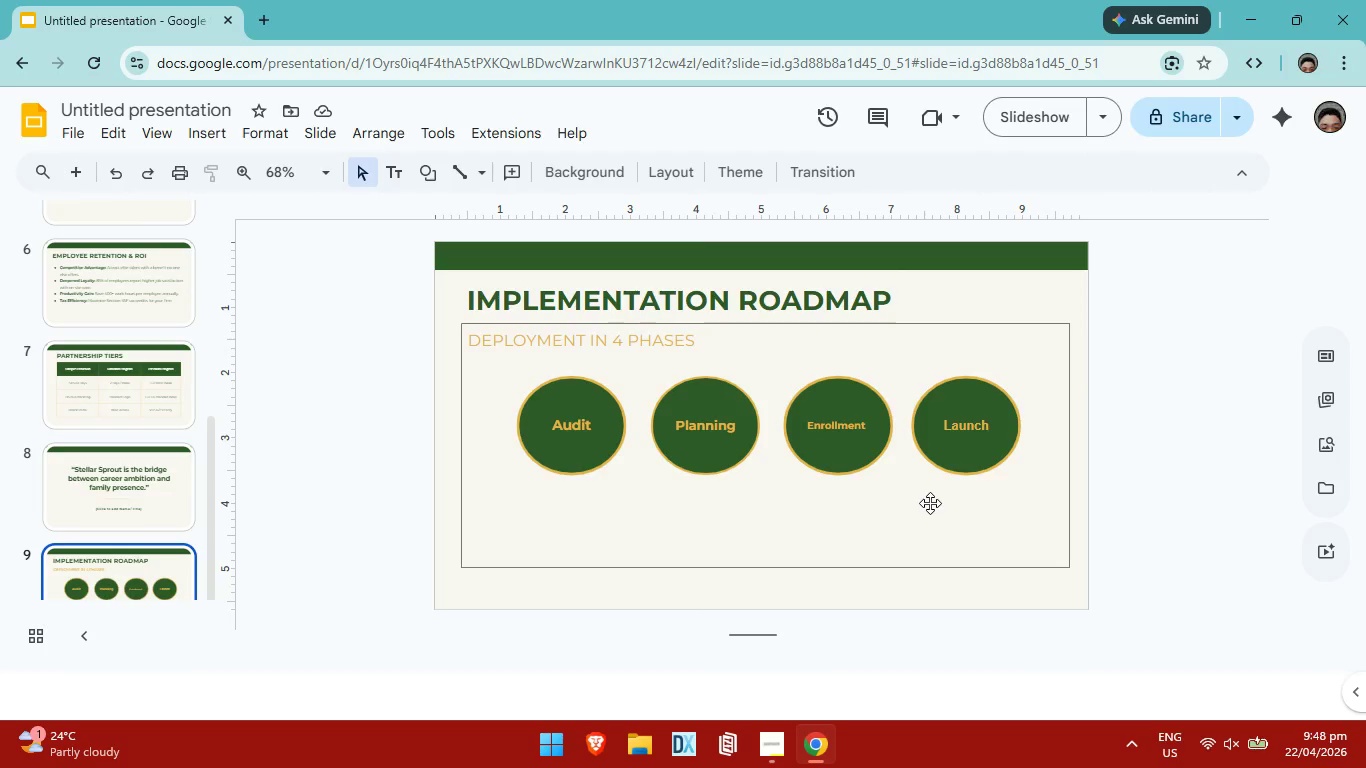 
wait(6.38)
 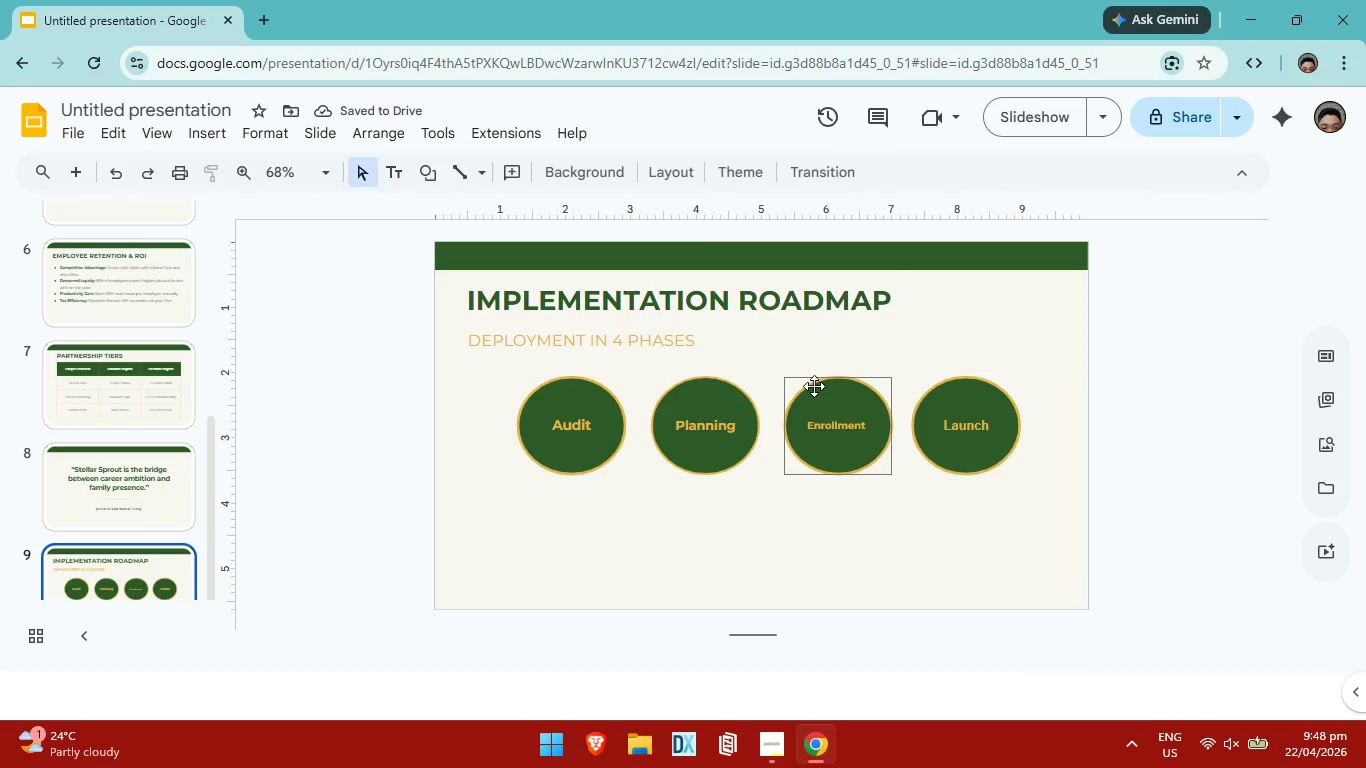 
scroll: coordinate [781, 419], scroll_direction: down, amount: 6.0
 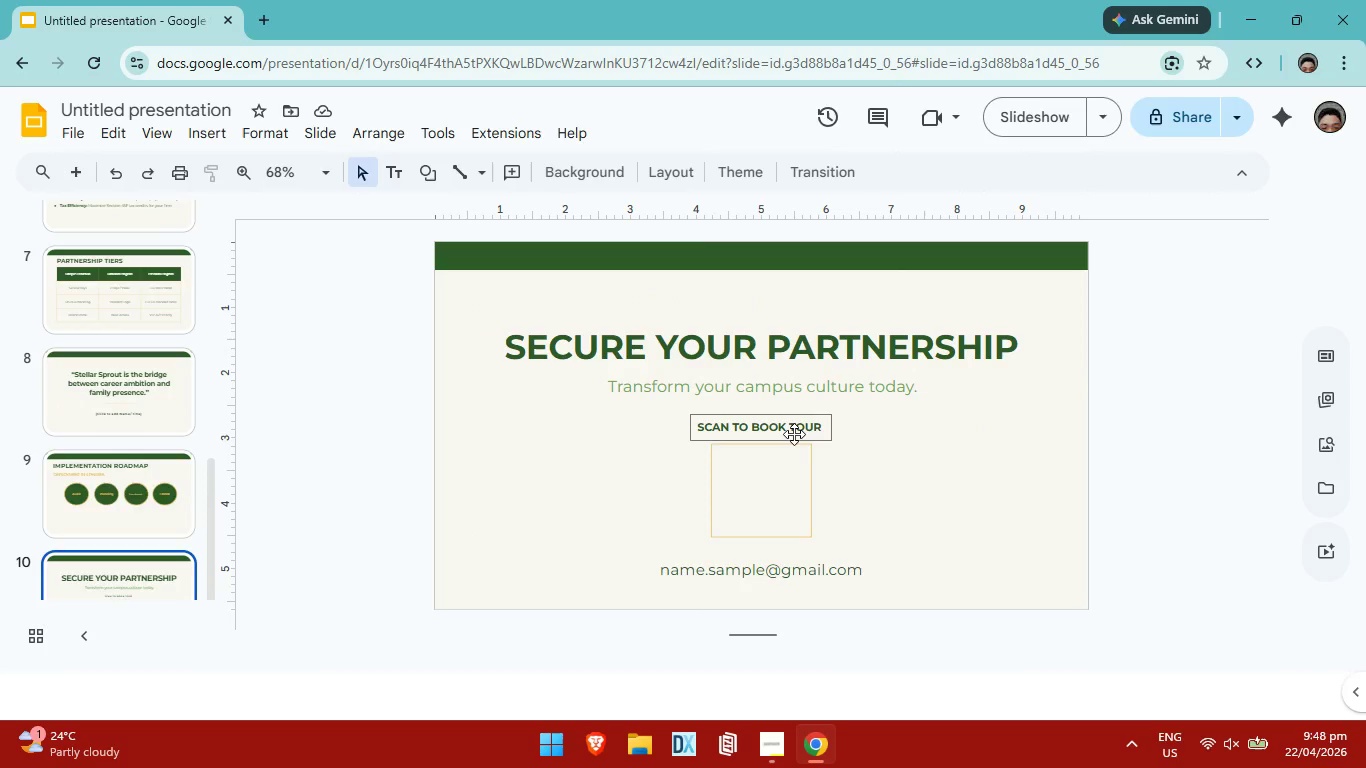 
left_click([794, 434])
 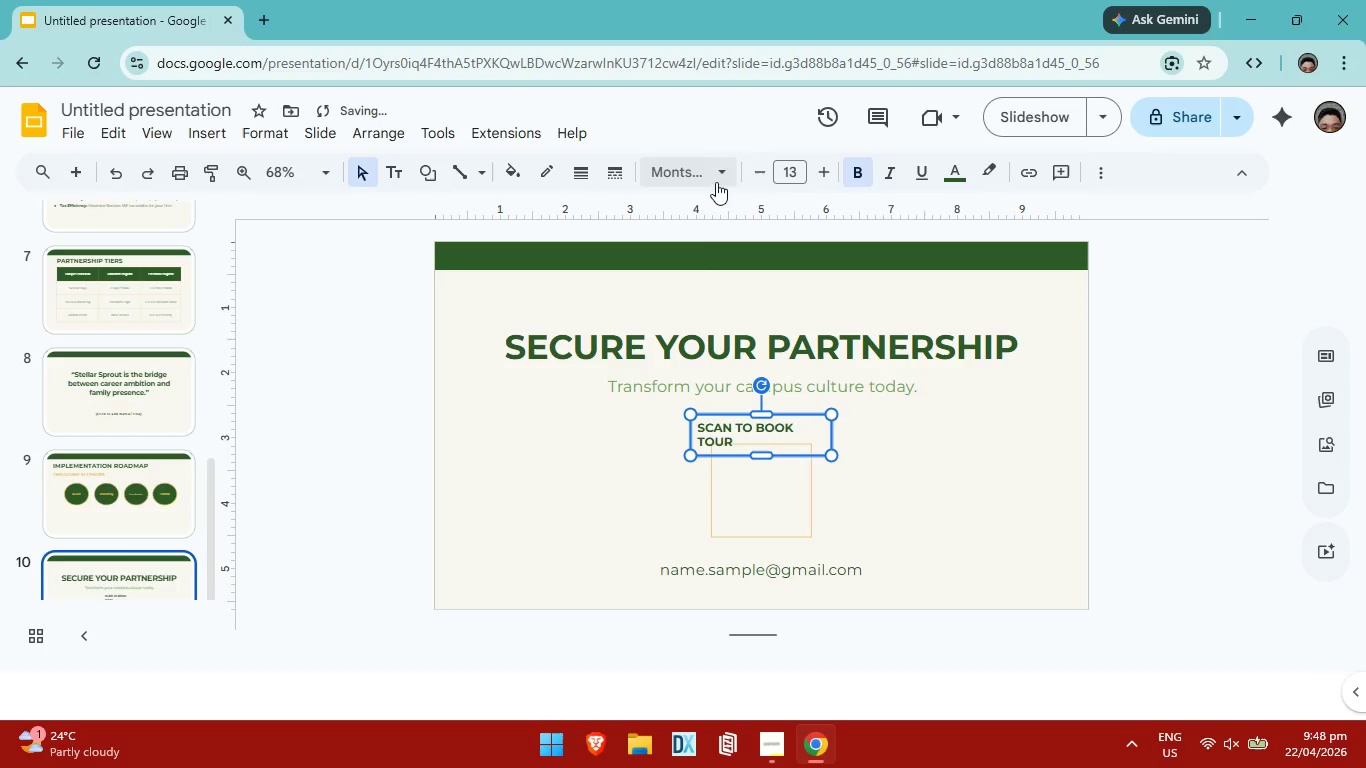 
double_click([767, 163])
 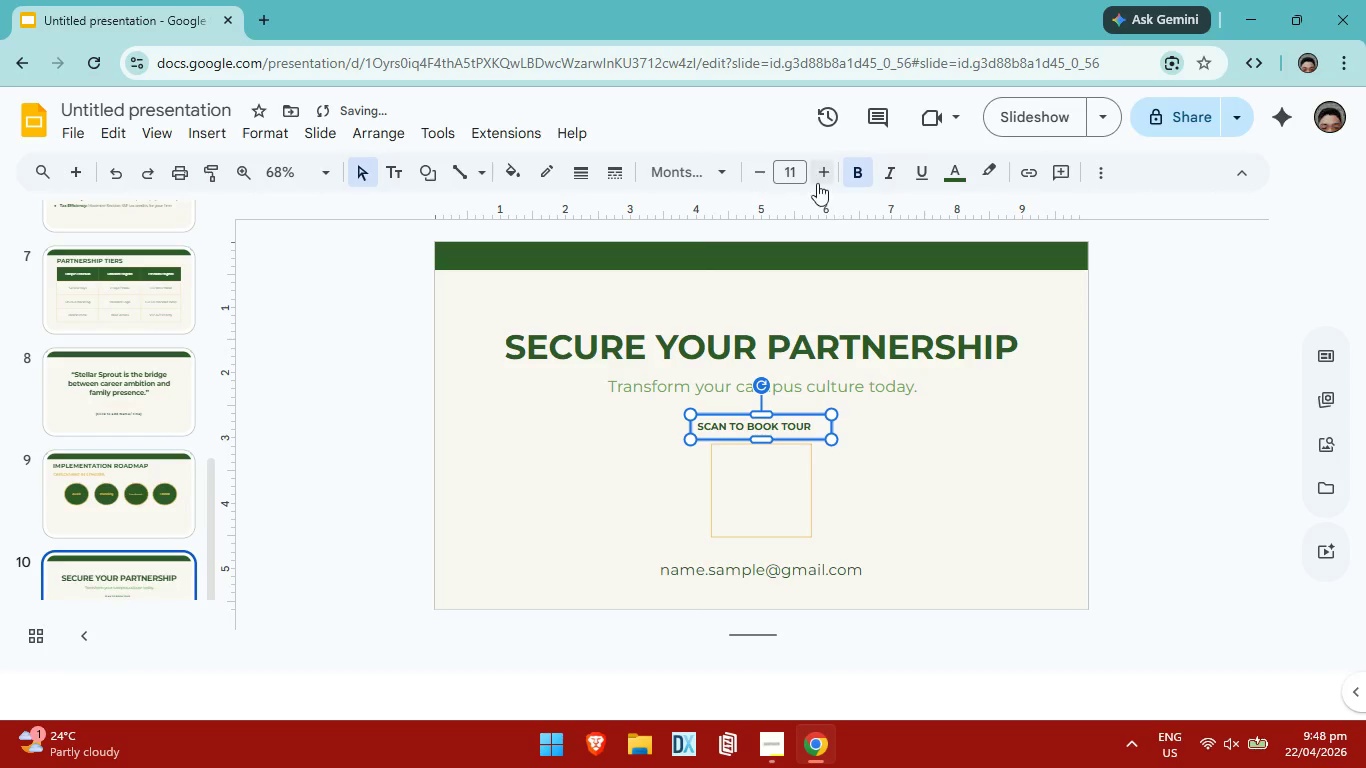 
left_click([821, 171])
 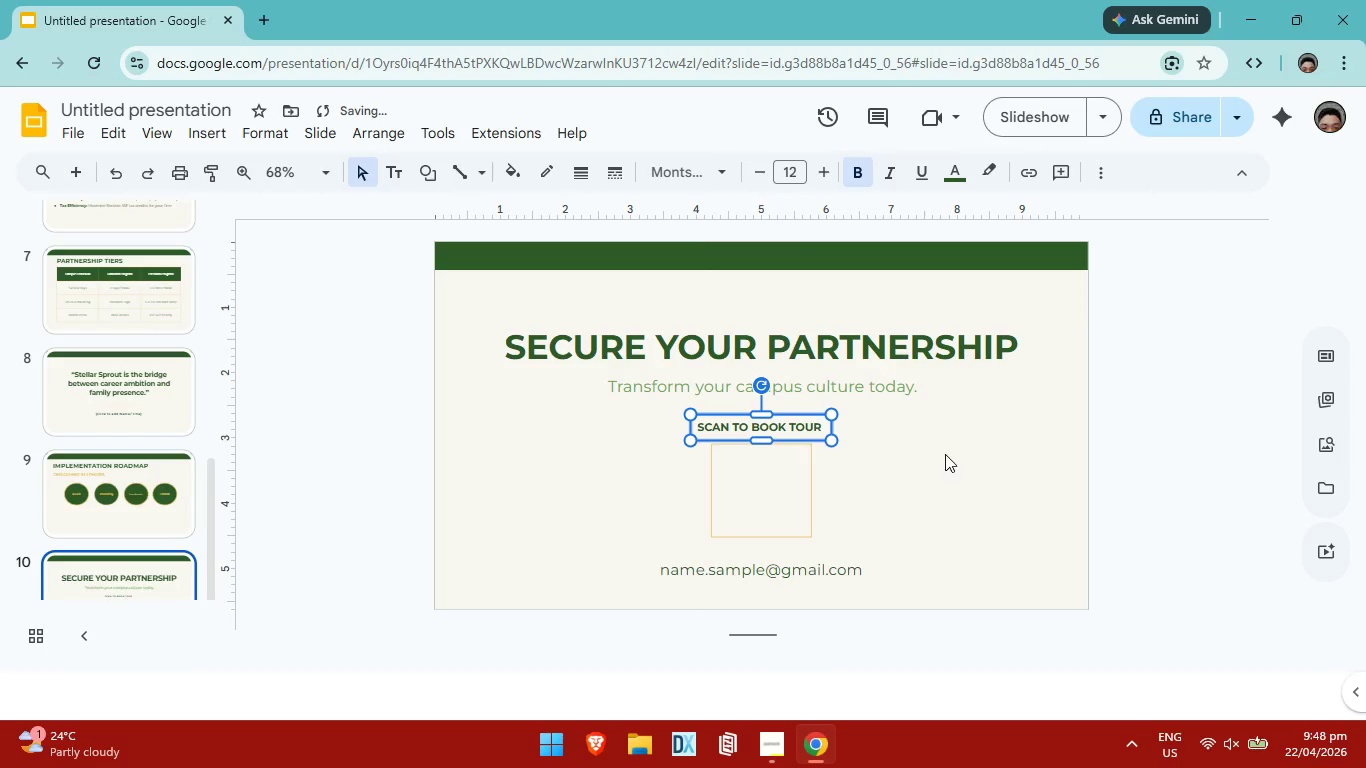 
left_click([945, 454])
 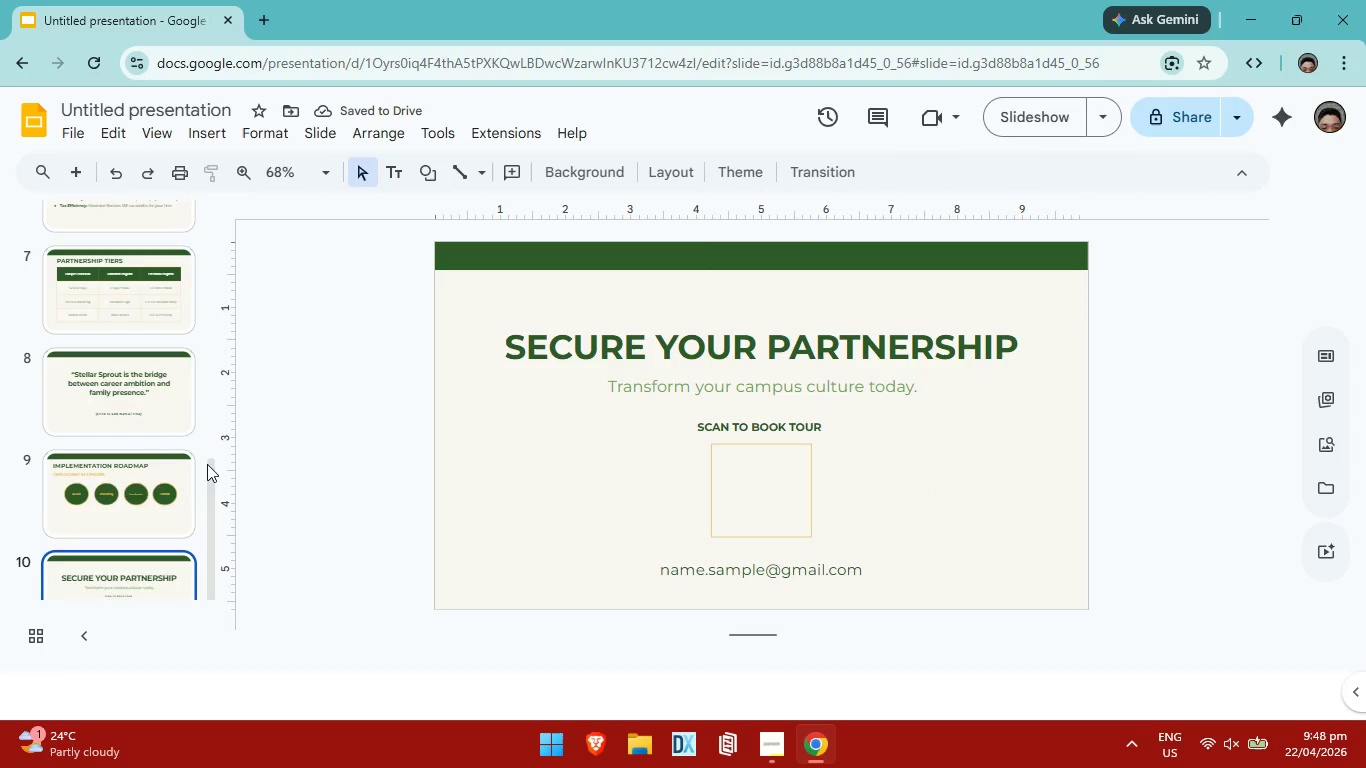 
left_click([145, 501])
 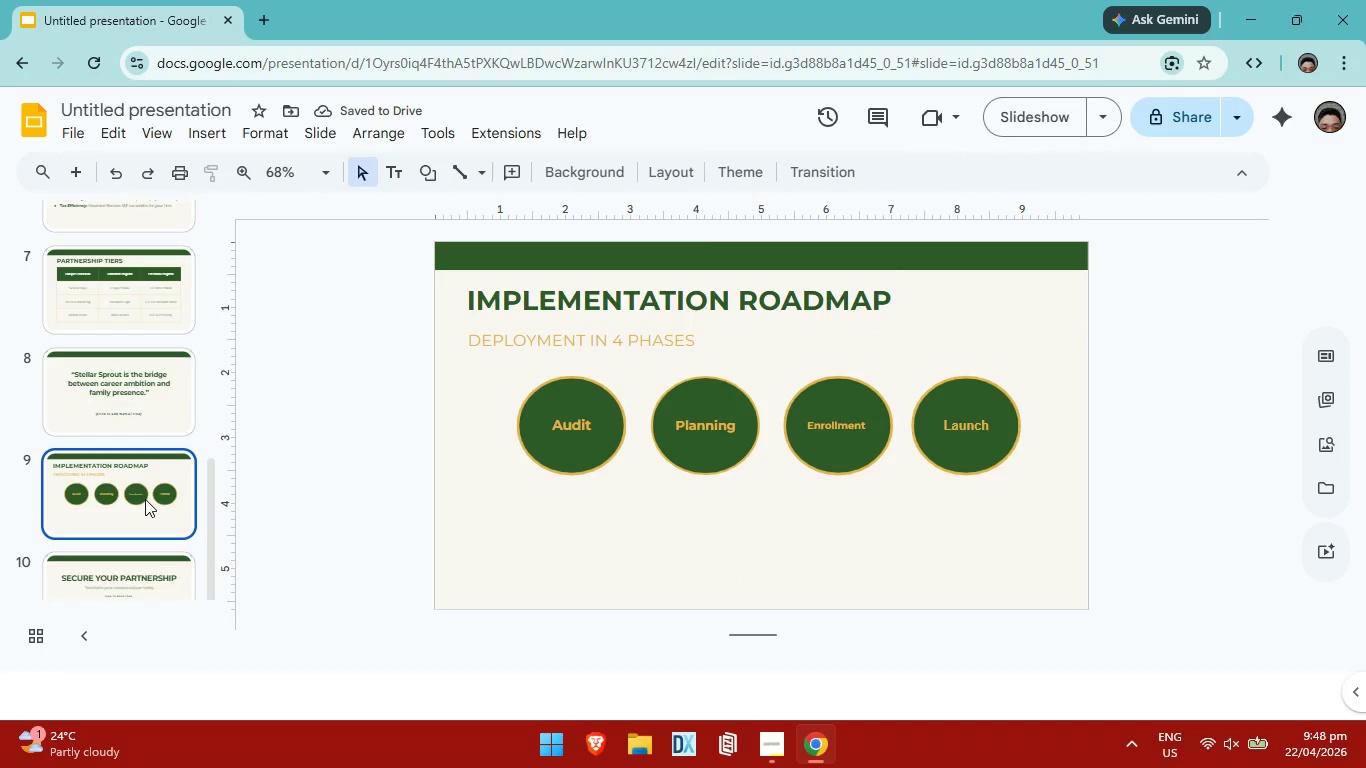 
scroll: coordinate [135, 531], scroll_direction: down, amount: 6.0
 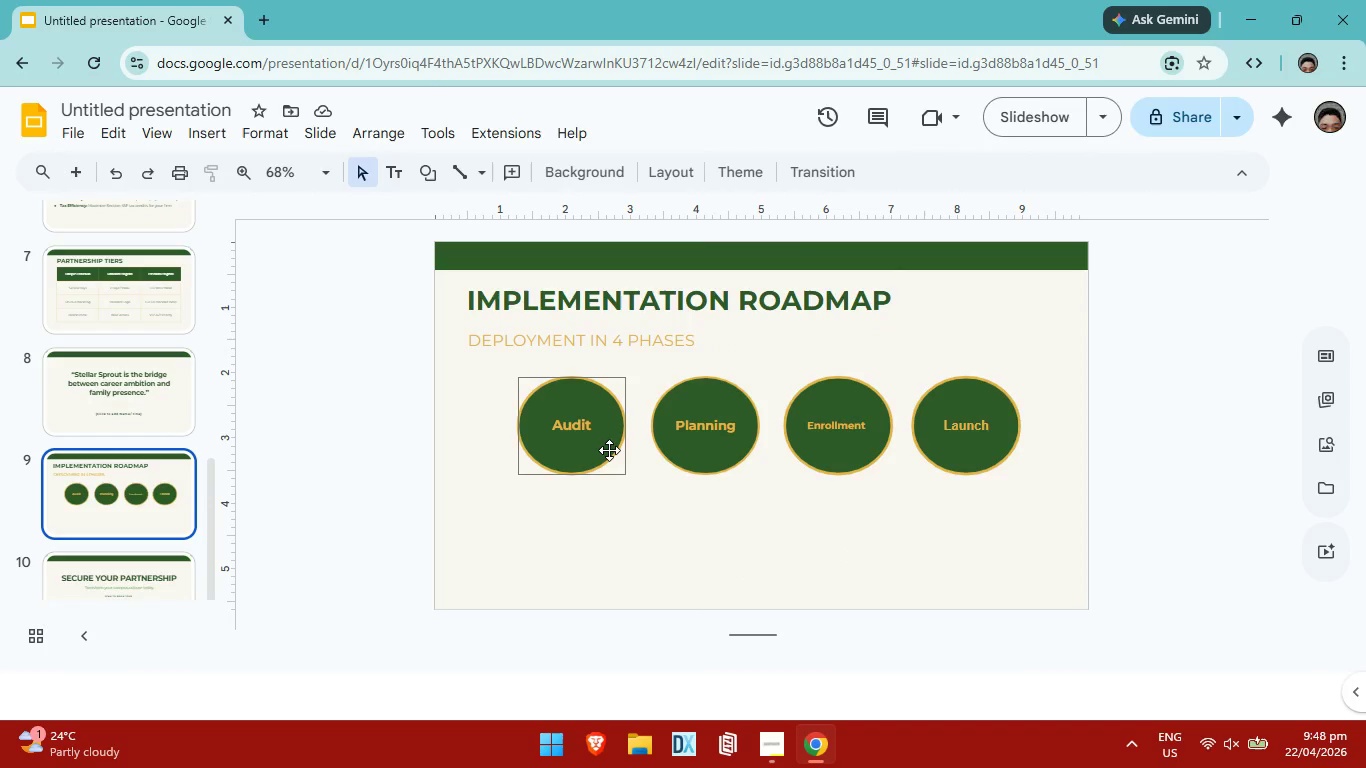 
left_click([613, 450])
 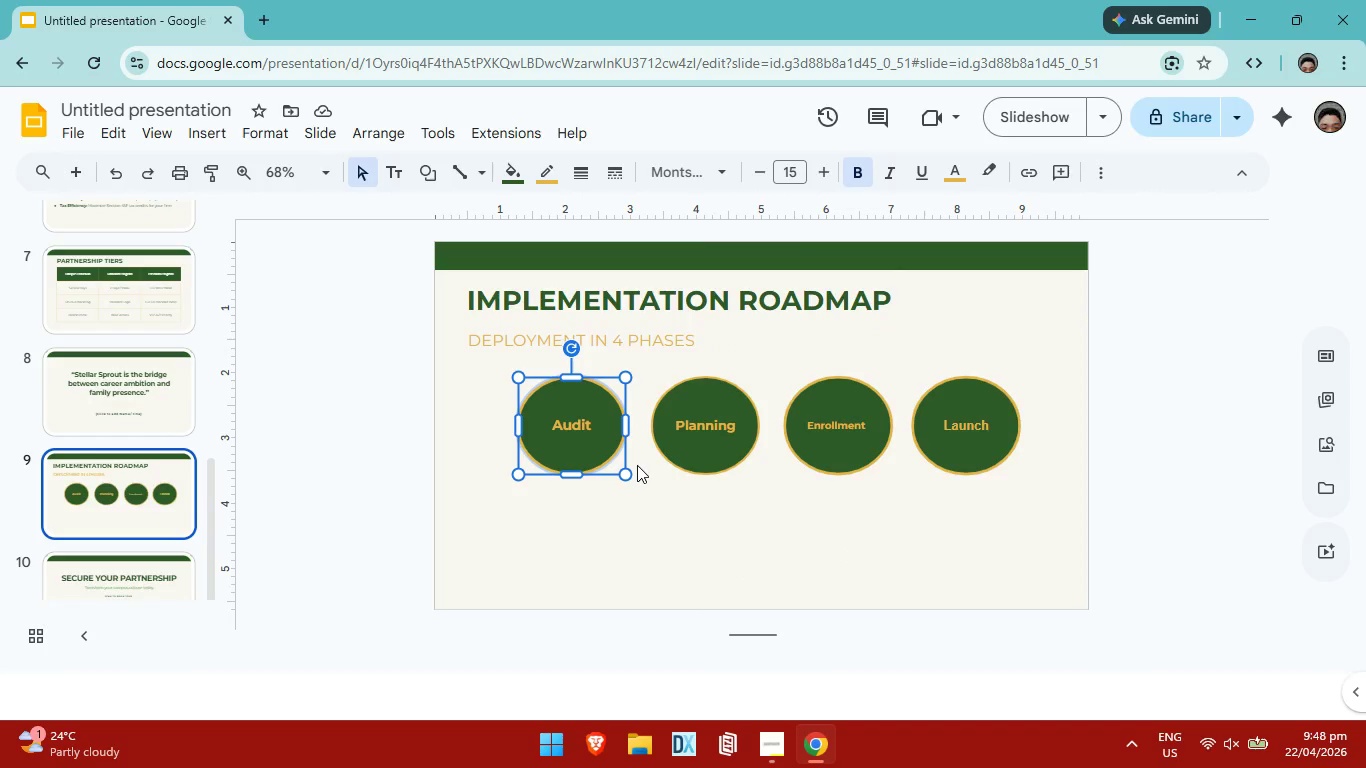 
key(ArrowLeft)
 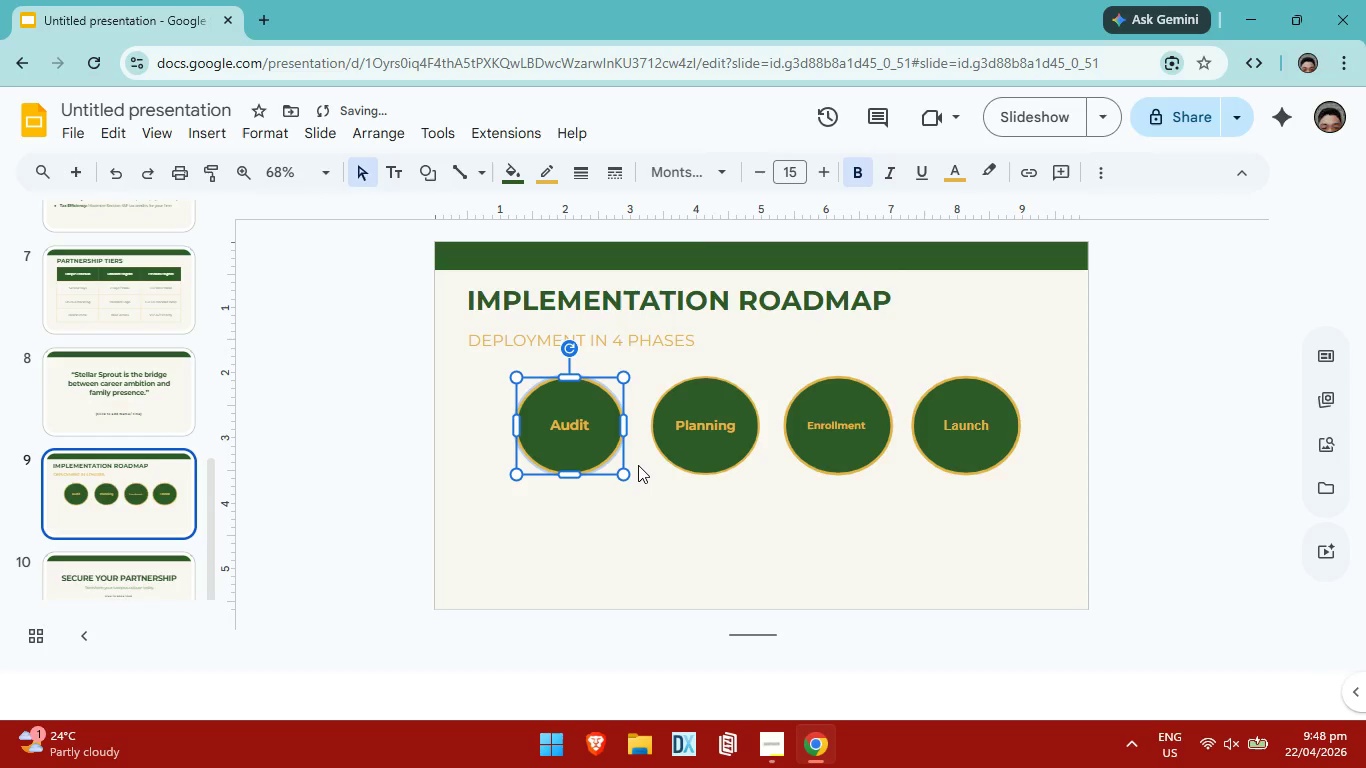 
key(ArrowLeft)
 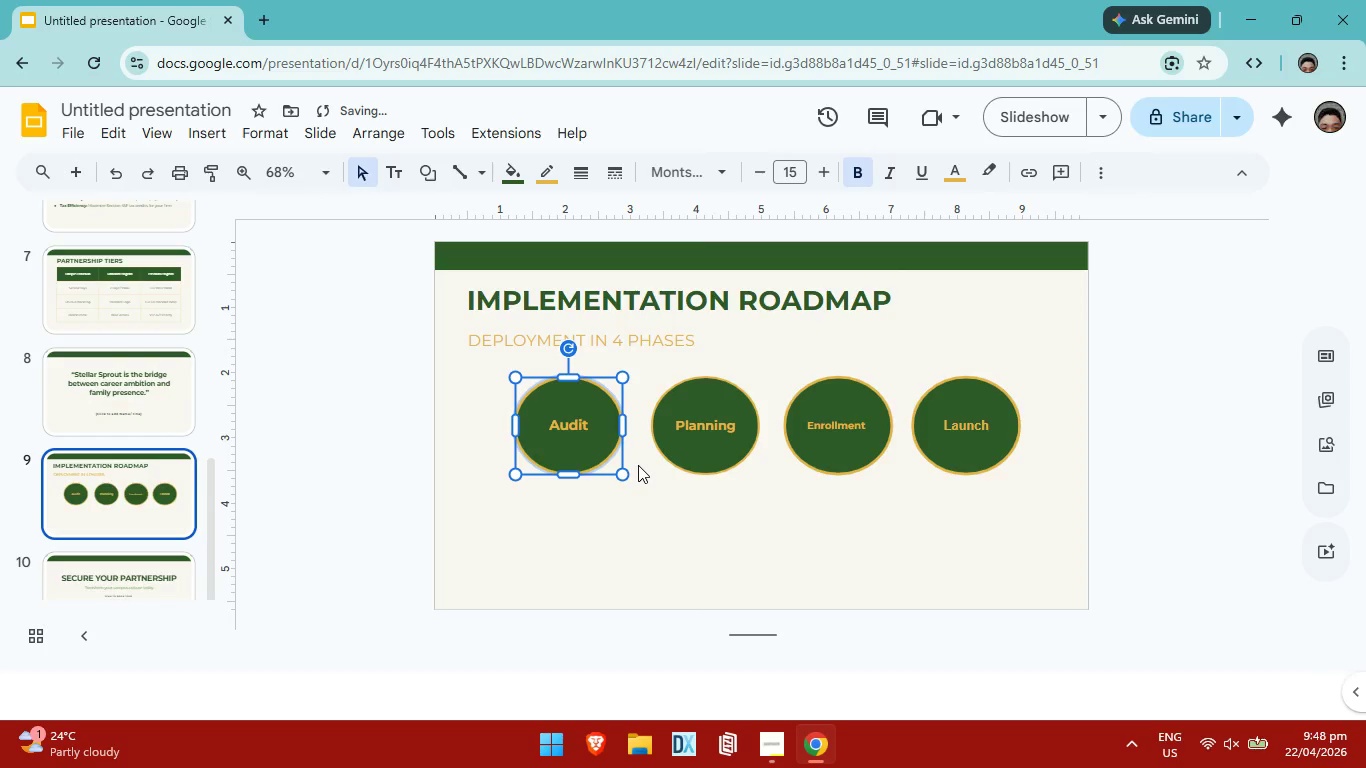 
key(ArrowLeft)
 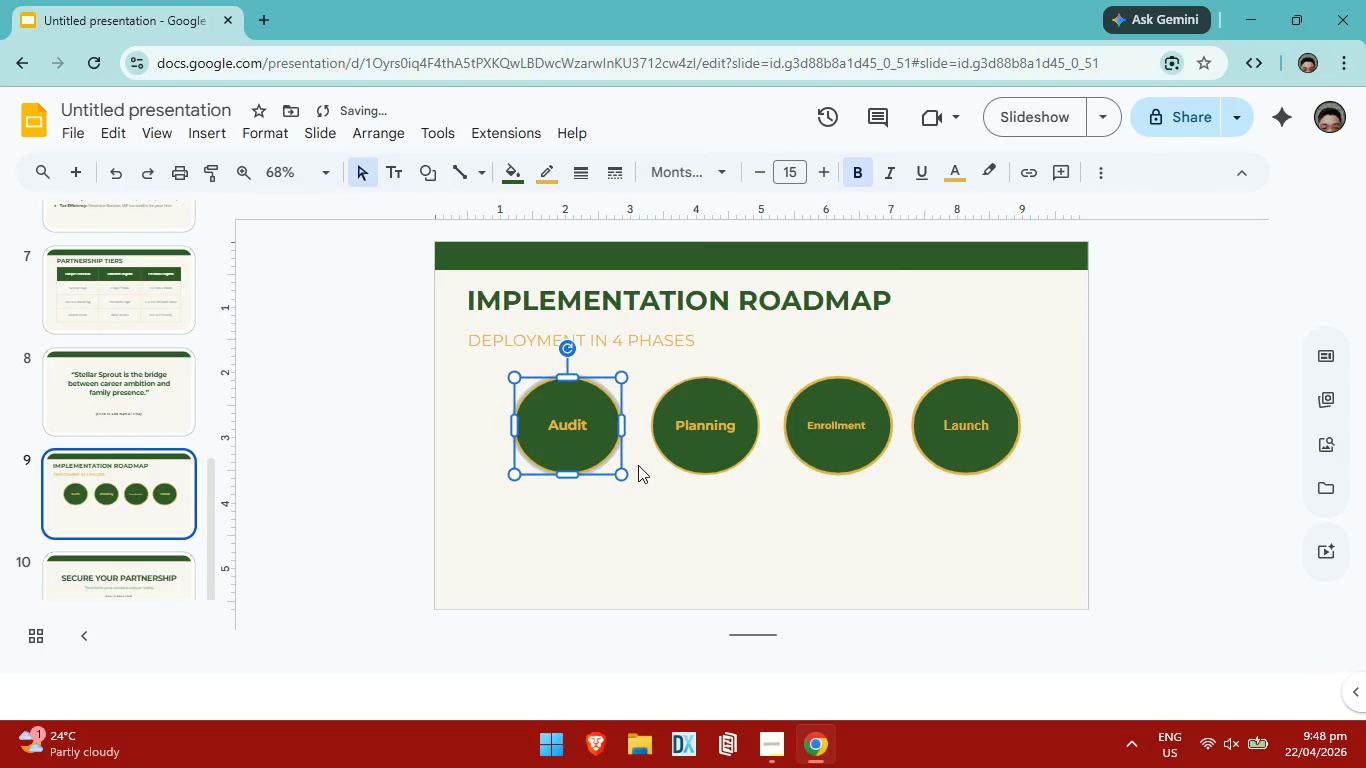 
key(ArrowLeft)
 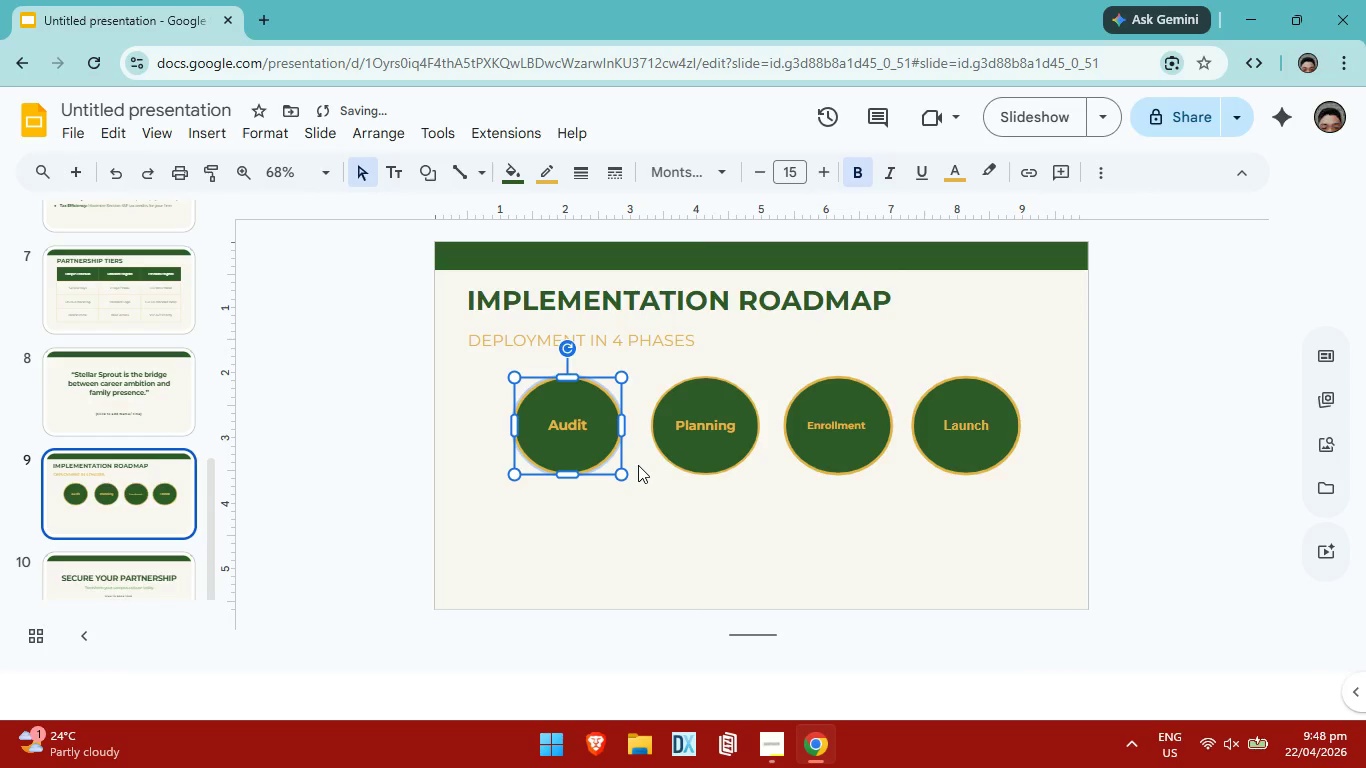 
key(ArrowLeft)
 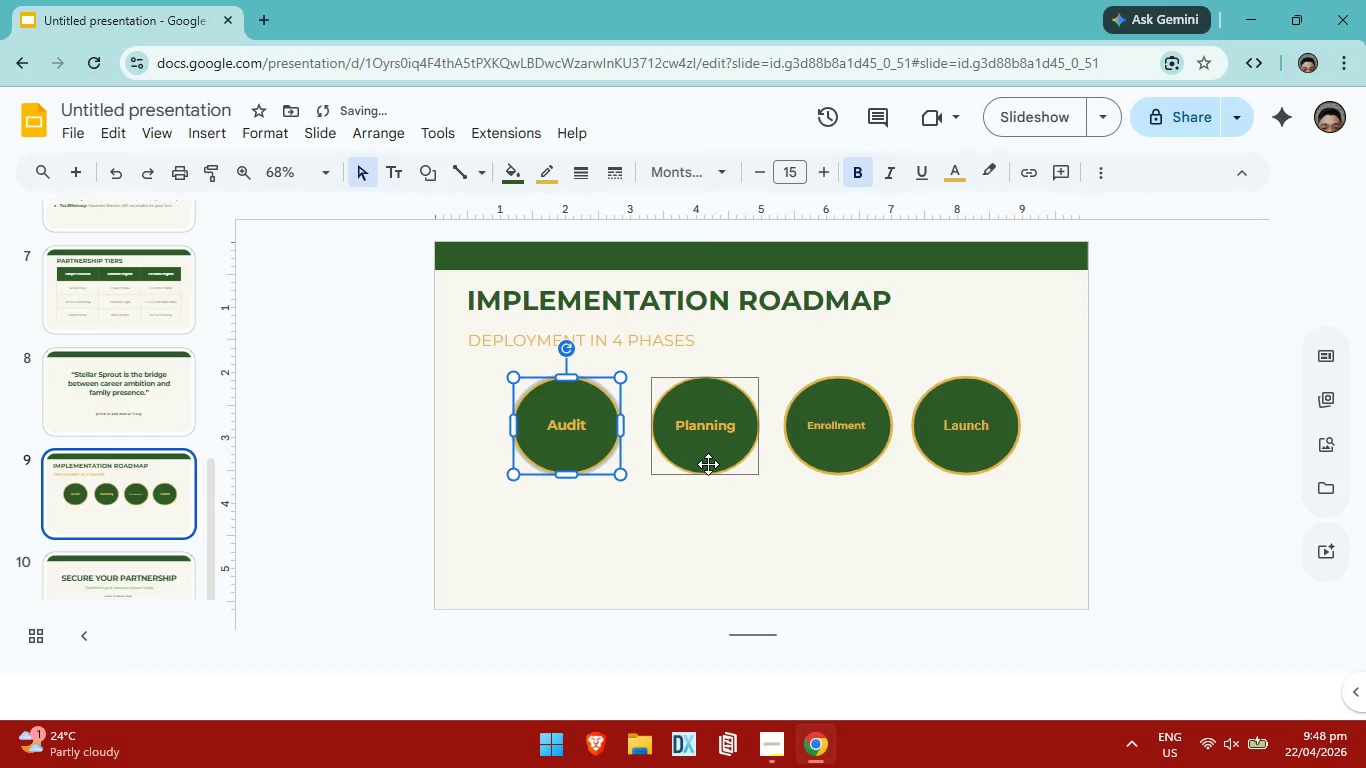 
left_click([708, 464])
 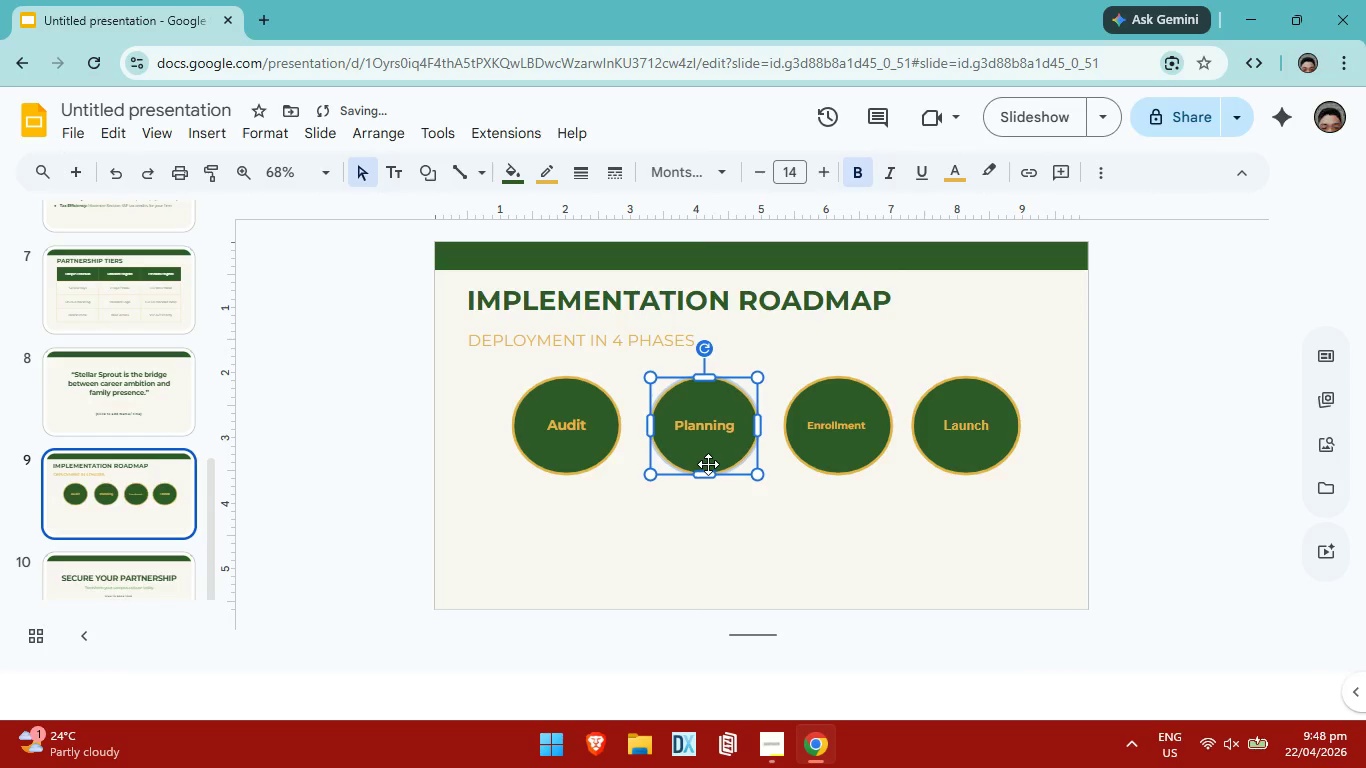 
key(ArrowLeft)
 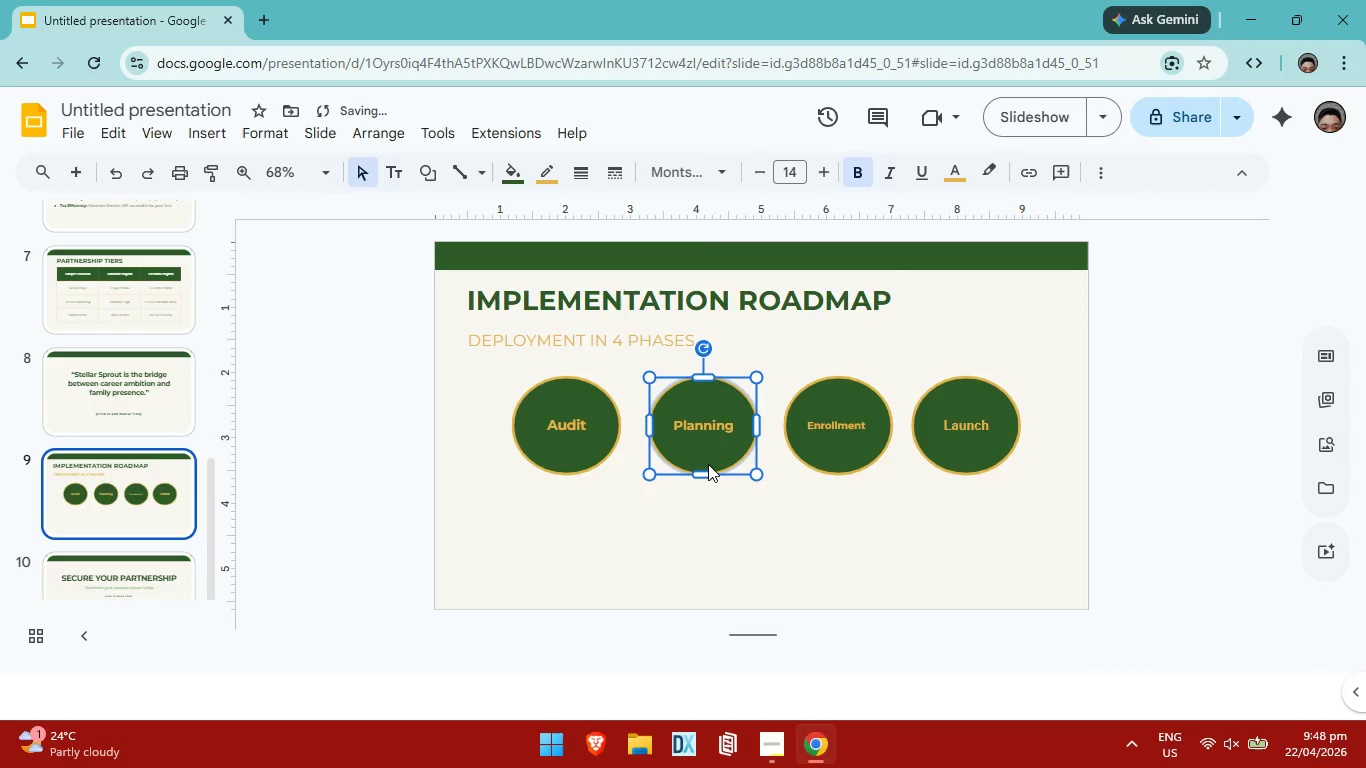 
key(ArrowLeft)
 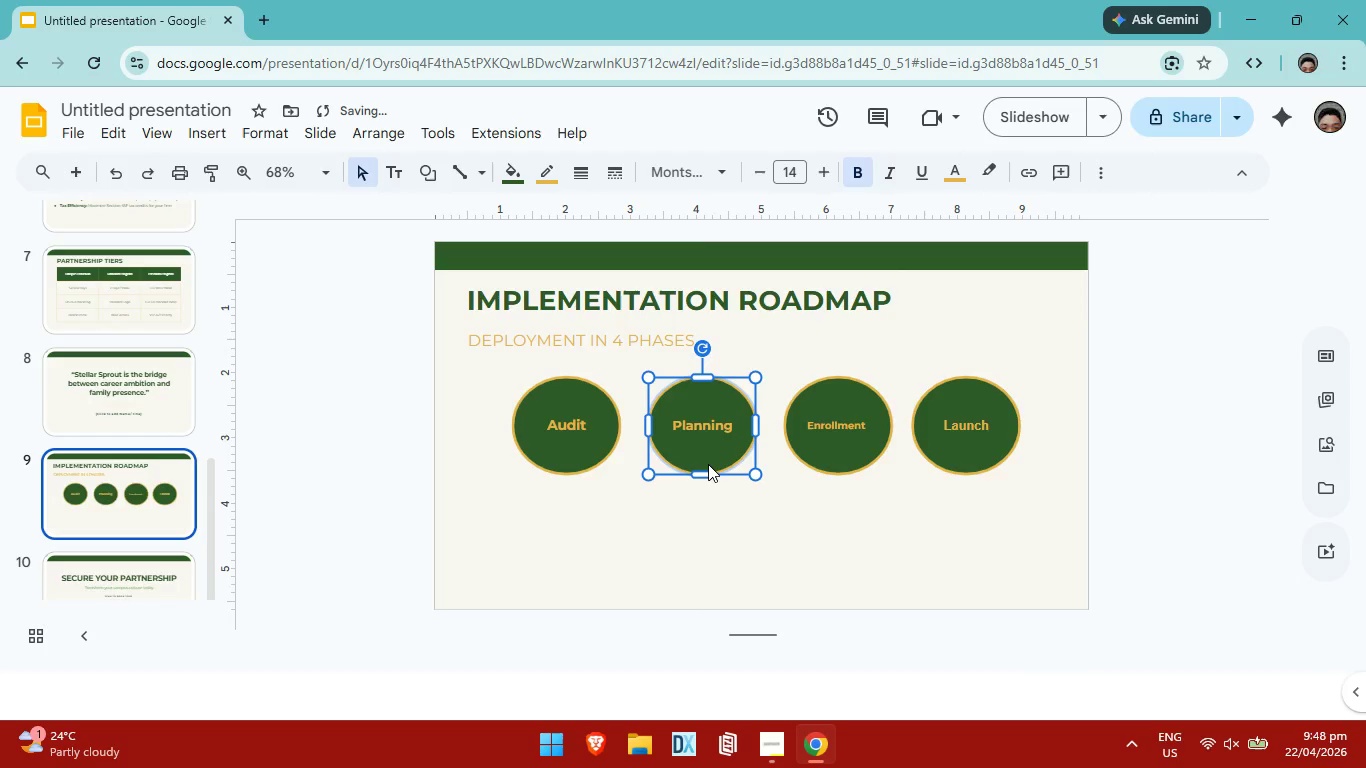 
key(ArrowLeft)
 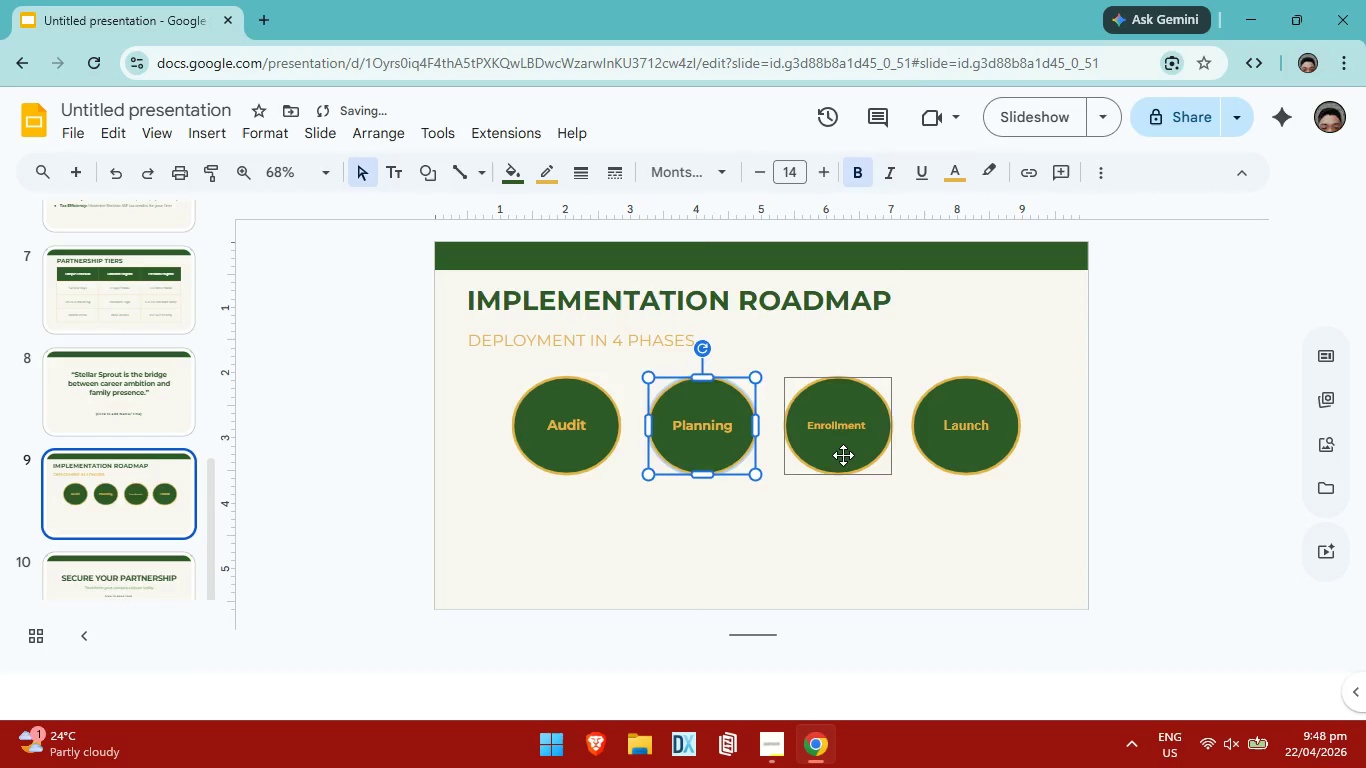 
left_click([843, 455])
 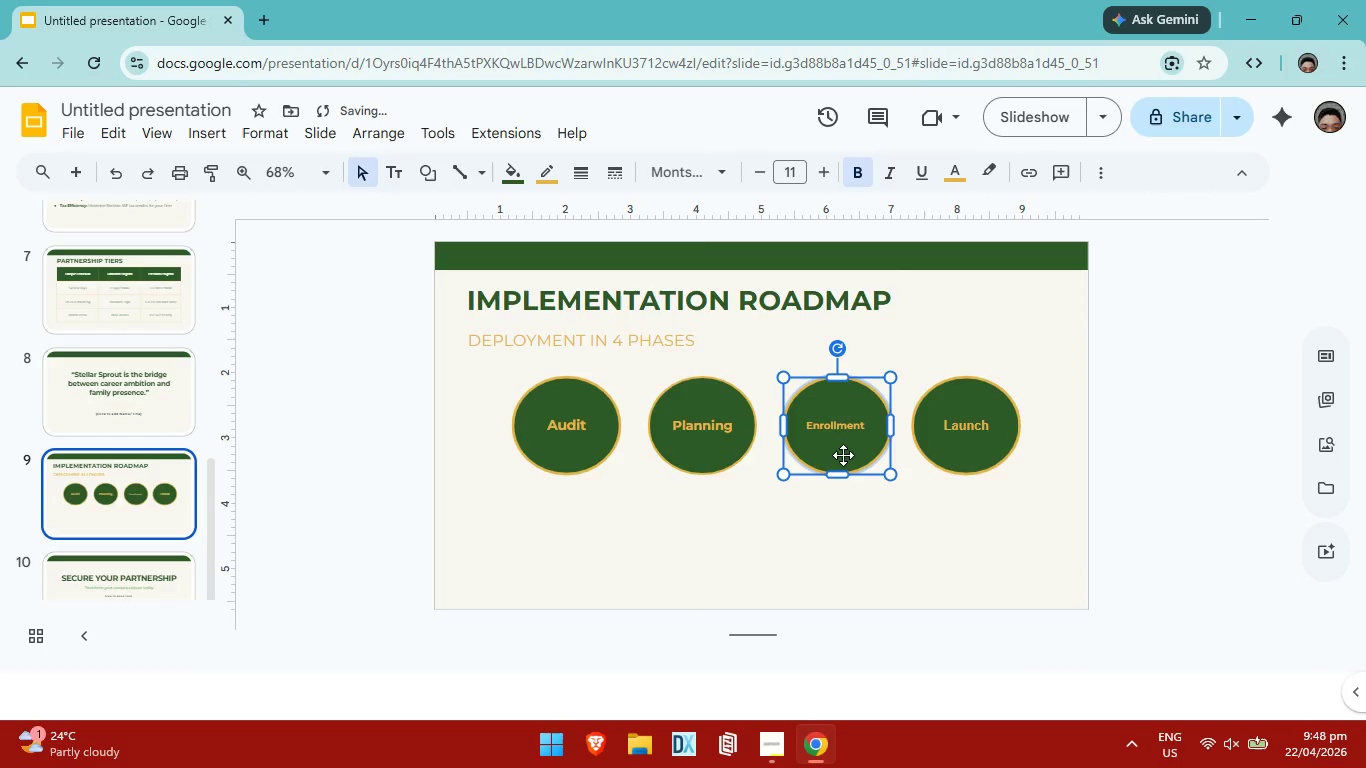 
key(ArrowLeft)
 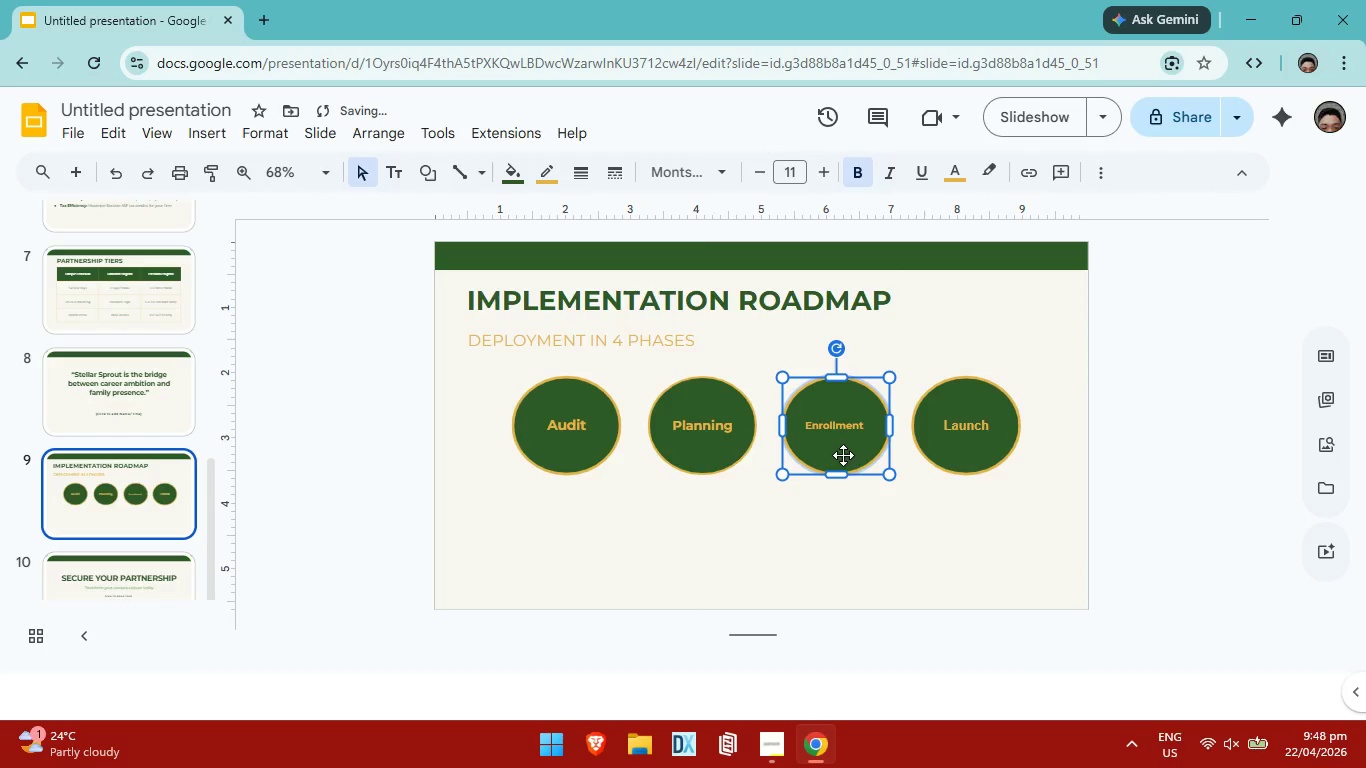 
key(ArrowLeft)
 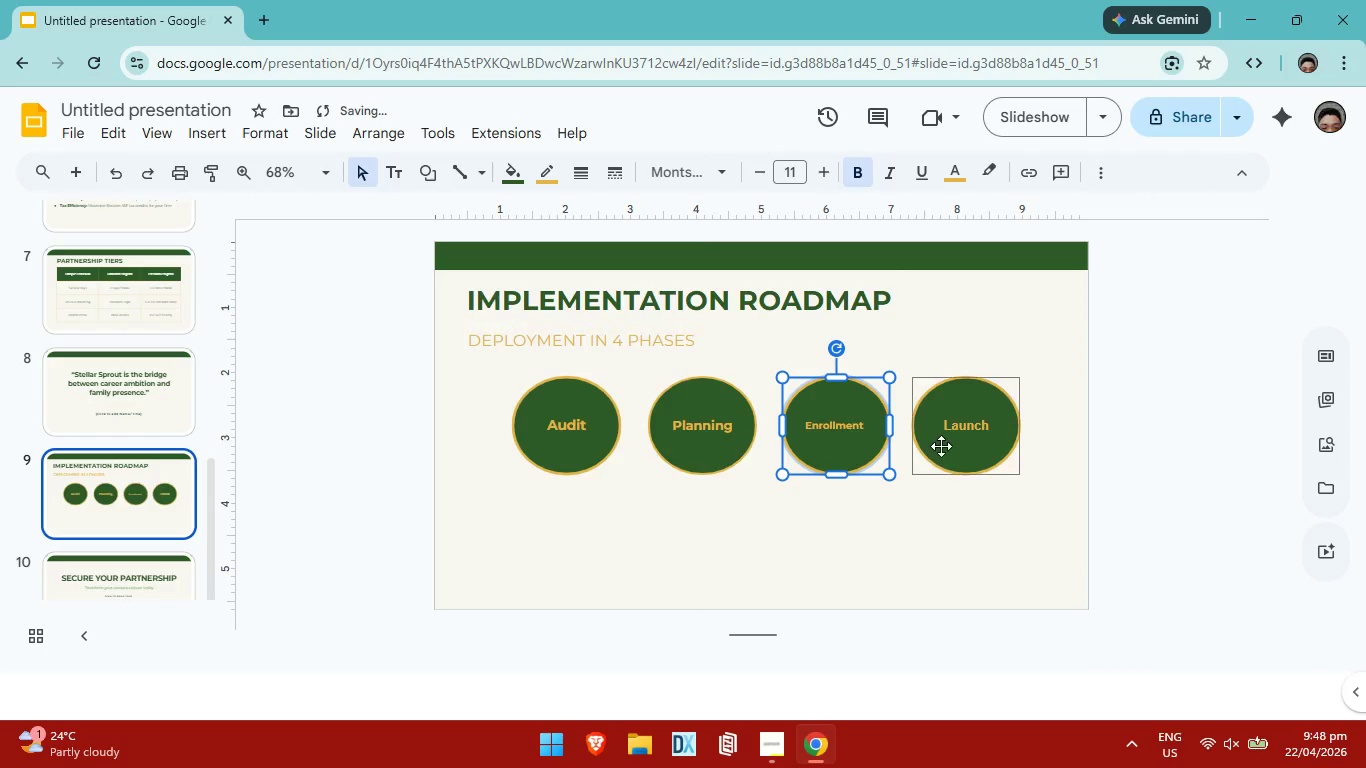 
key(ArrowLeft)
 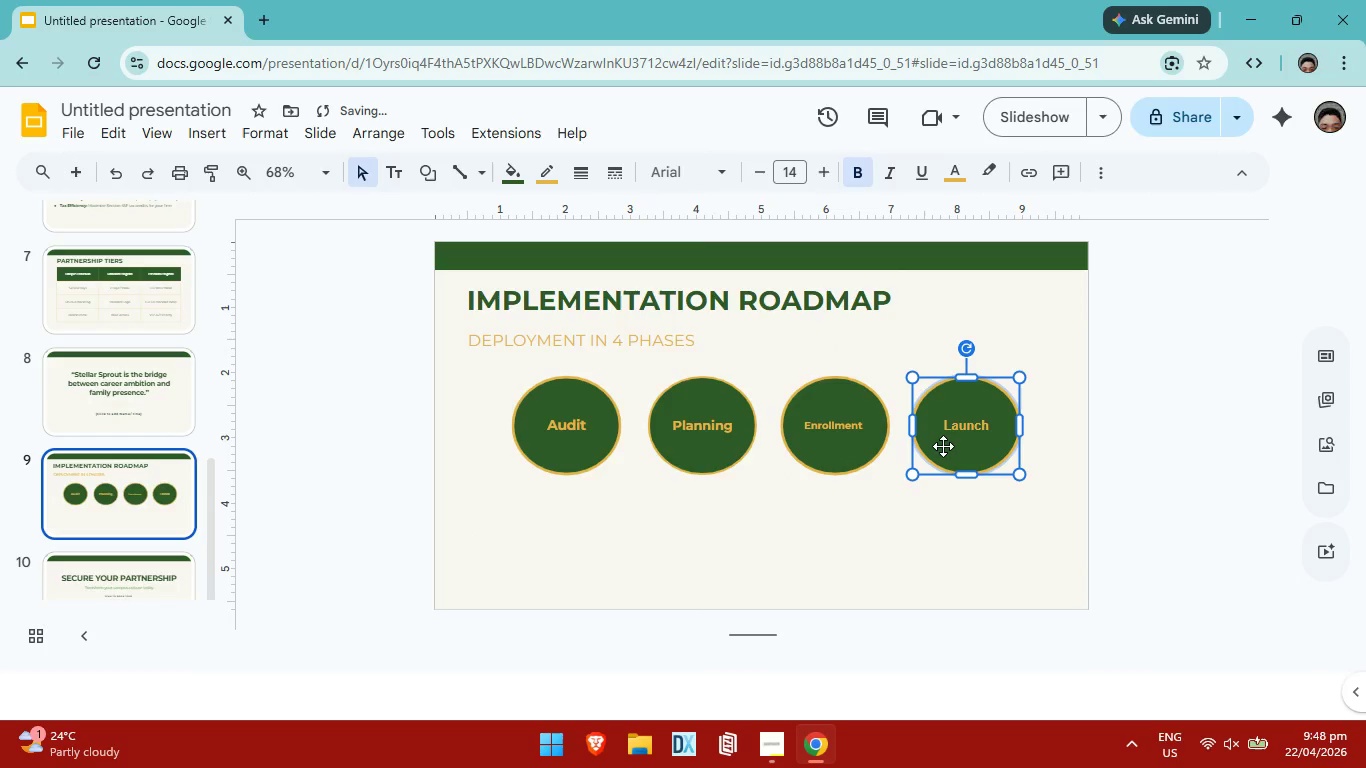 
left_click([943, 446])
 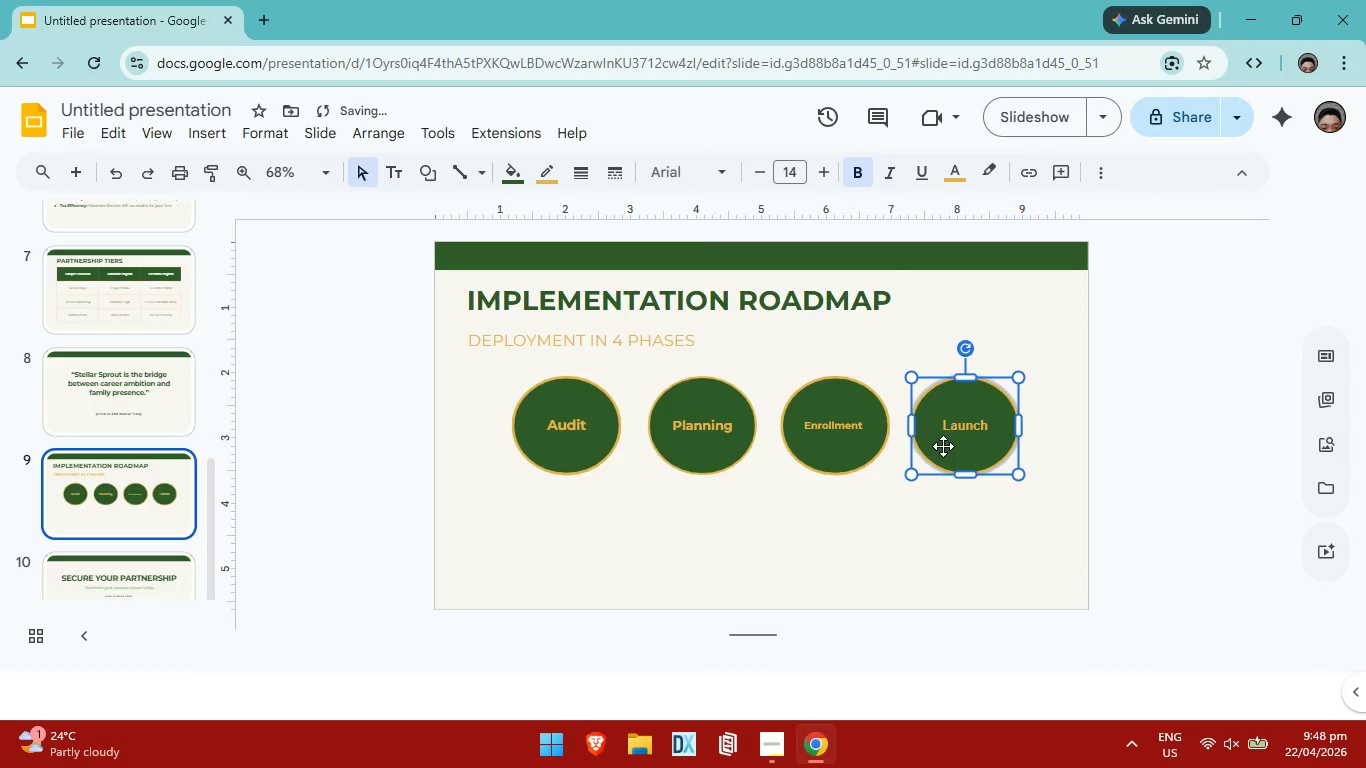 
key(ArrowLeft)
 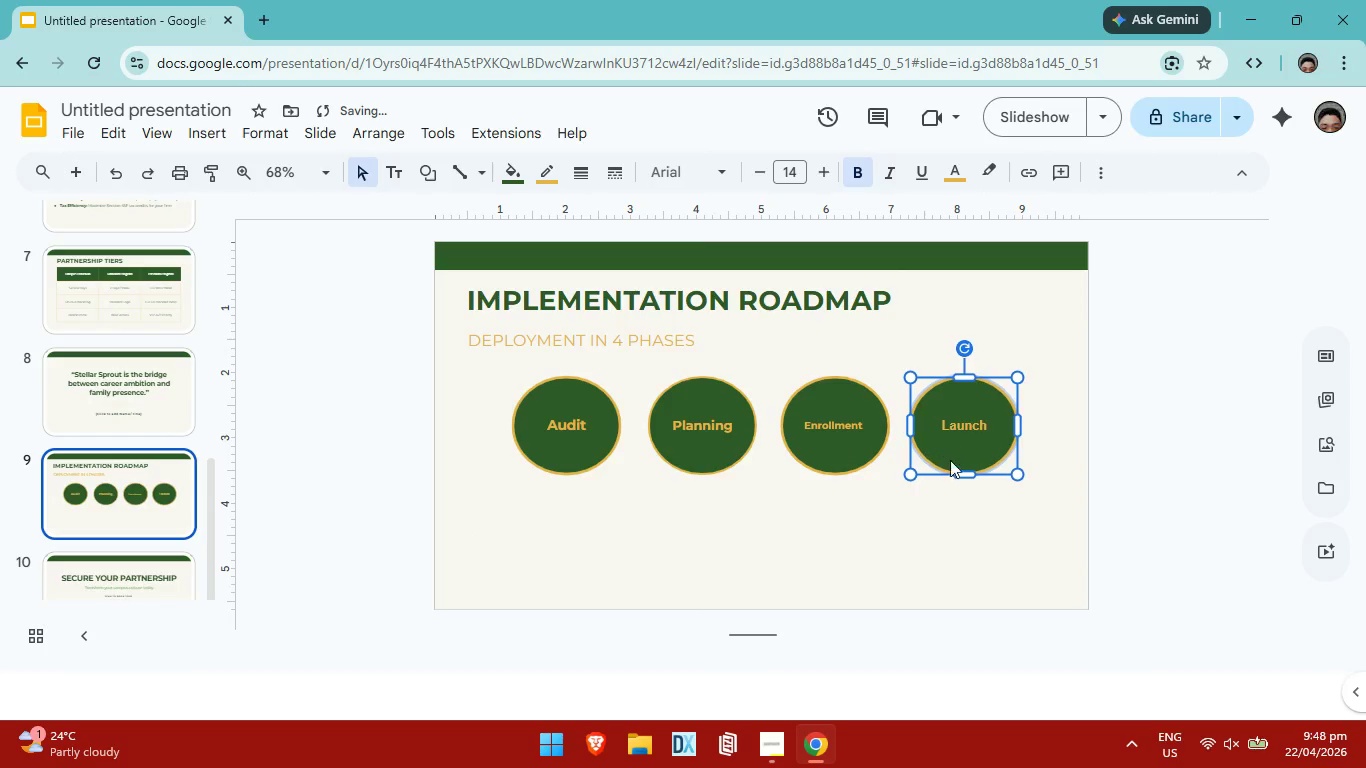 
key(ArrowLeft)
 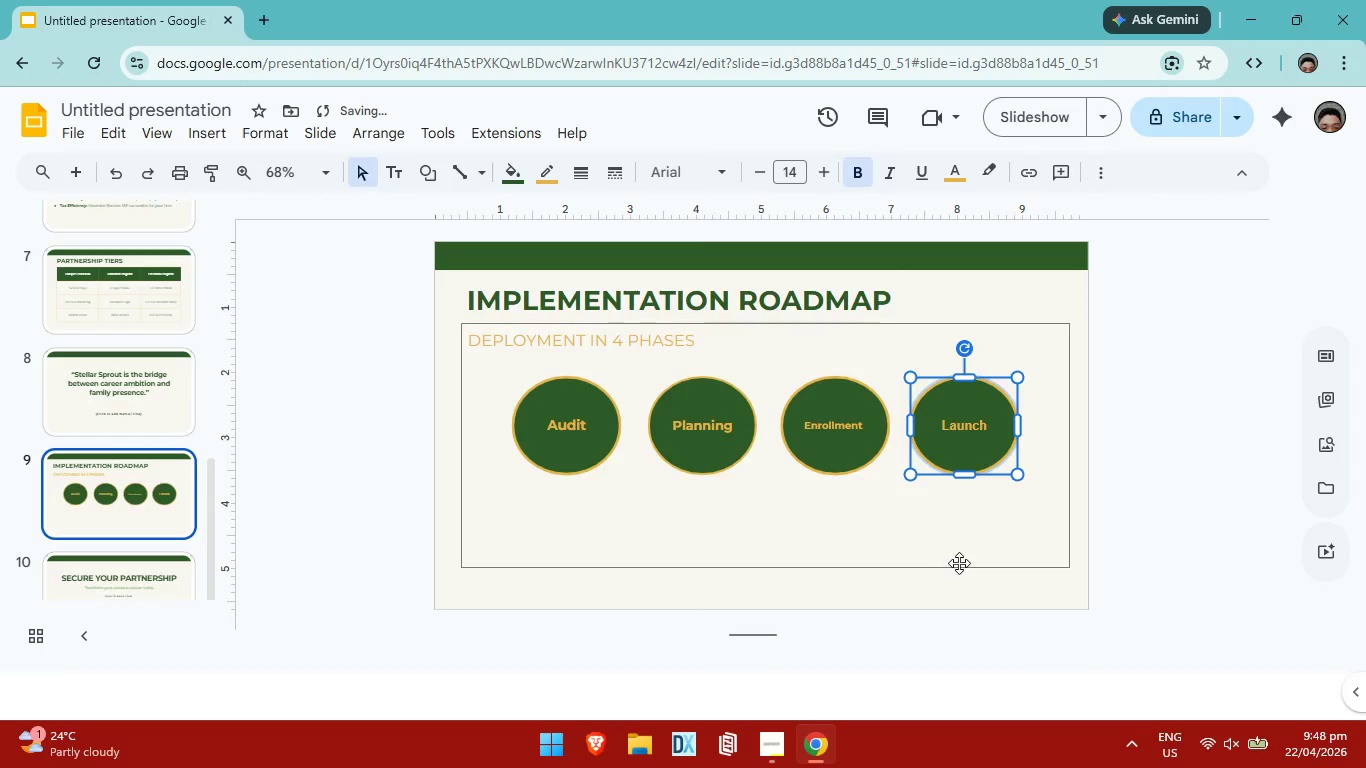 
left_click_drag(start_coordinate=[957, 563], to_coordinate=[960, 553])
 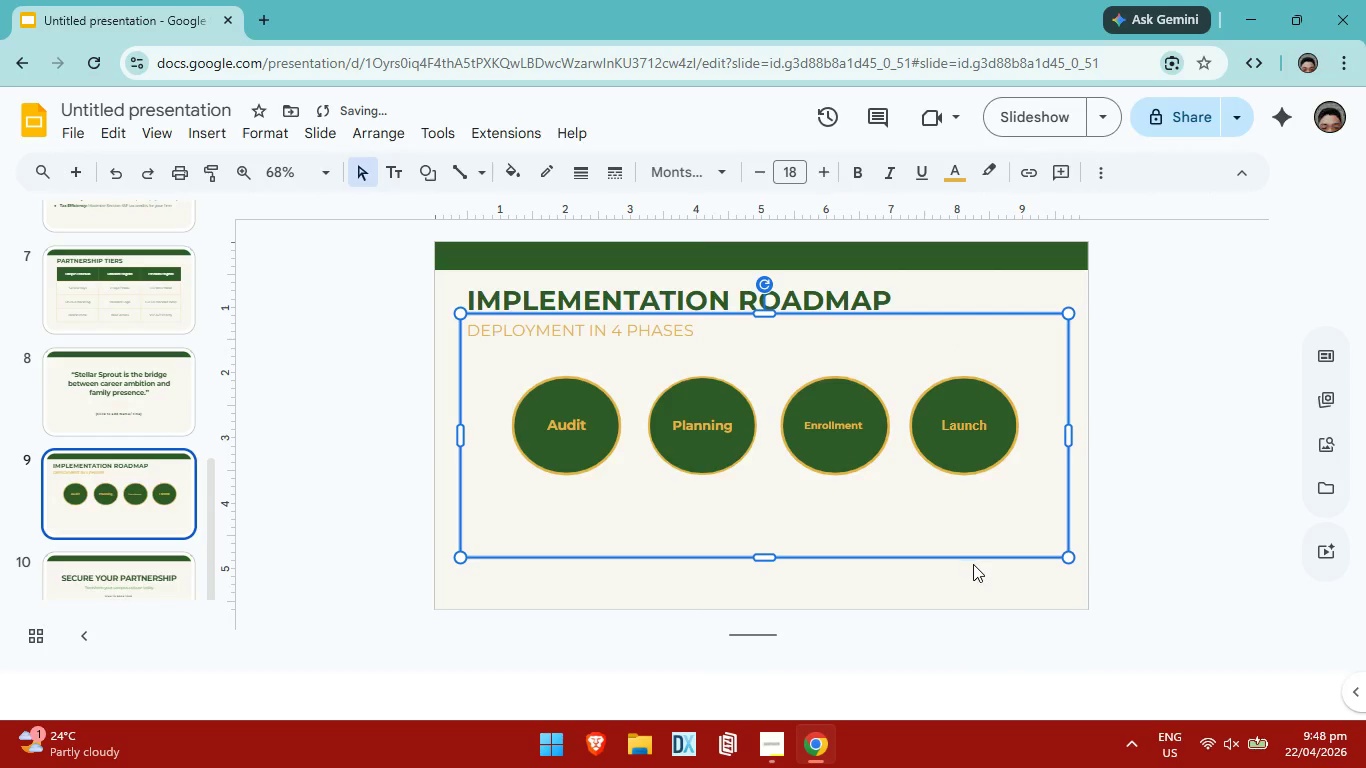 
key(ArrowDown)
 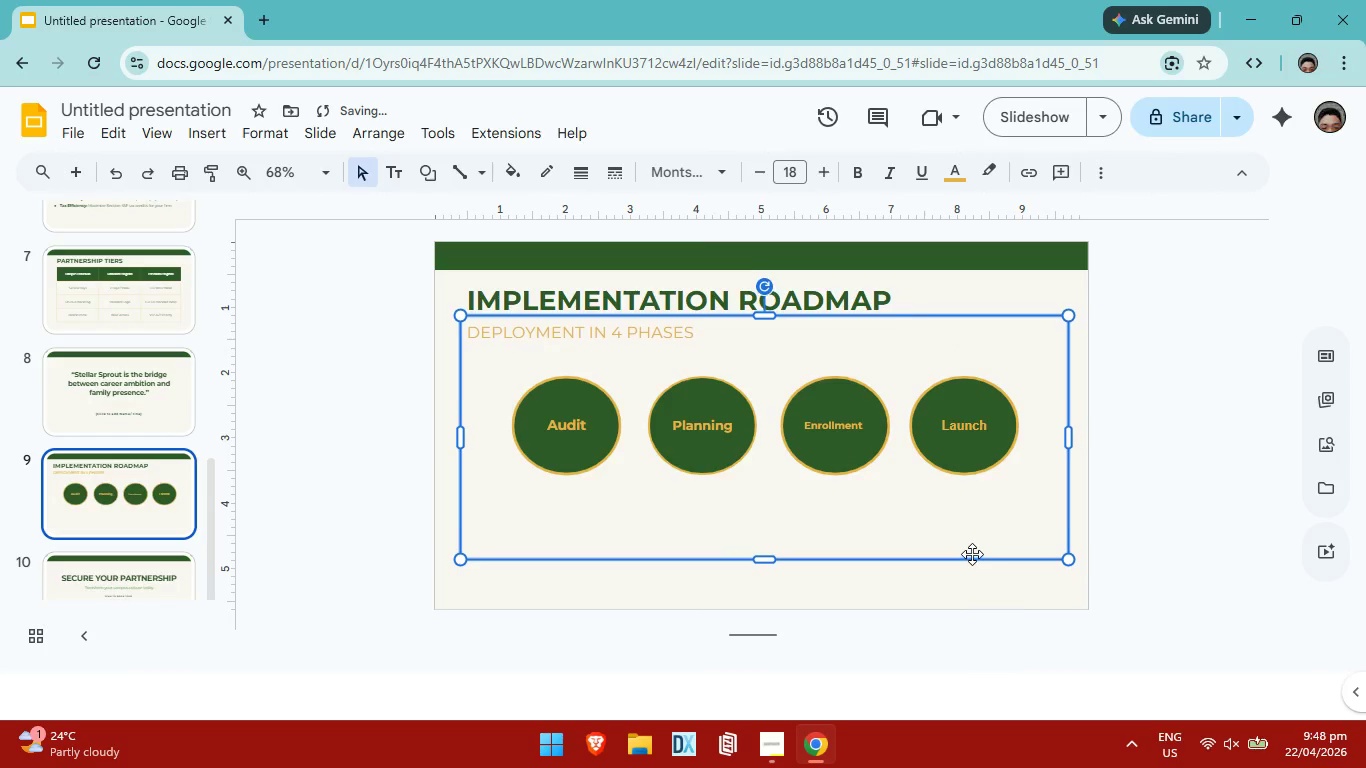 
key(ArrowDown)
 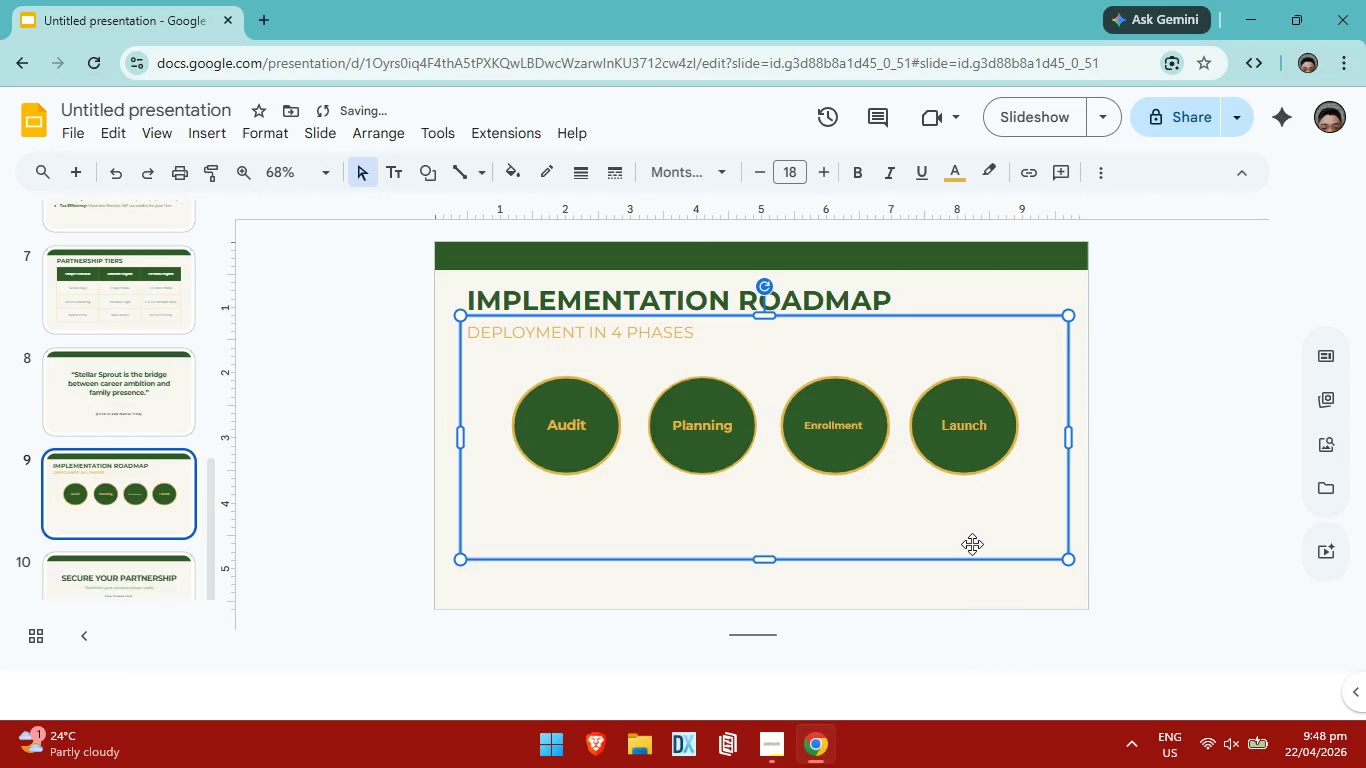 
key(ArrowDown)
 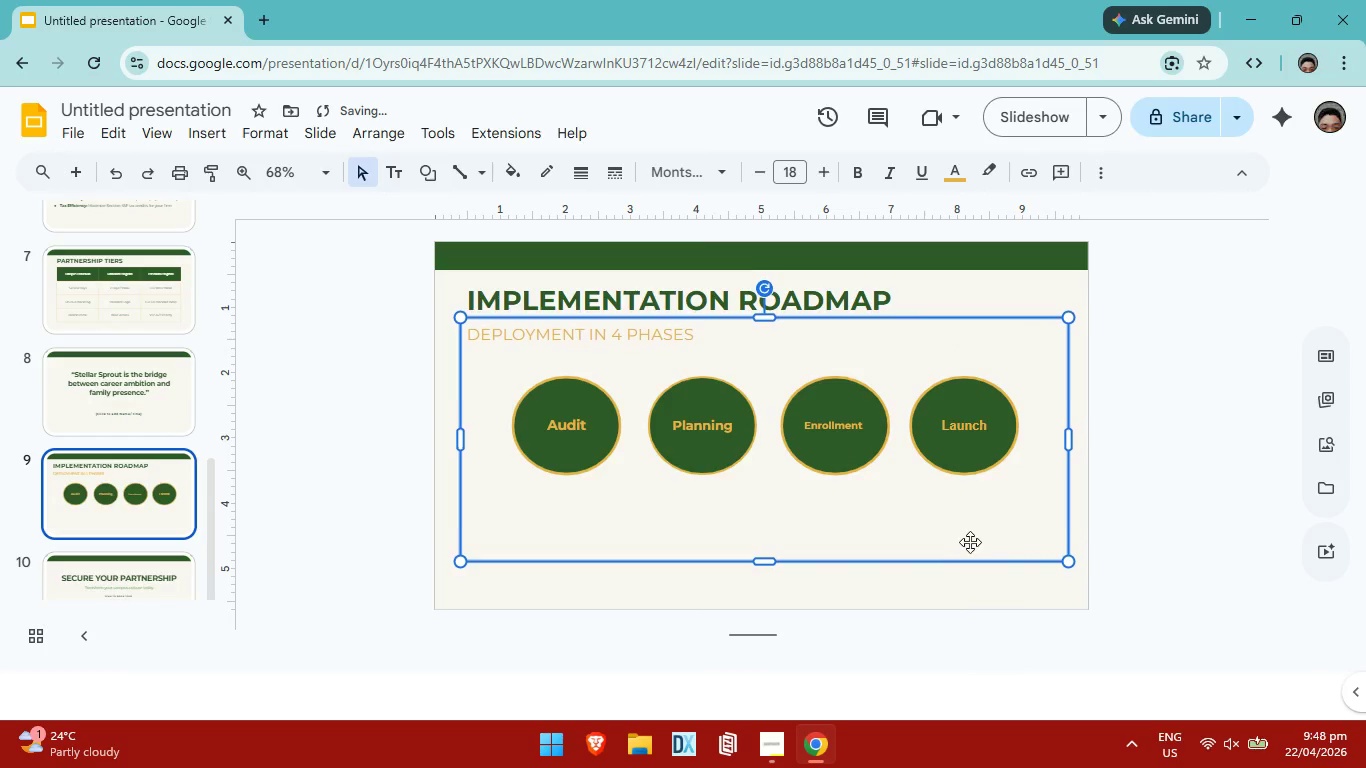 
key(ArrowDown)
 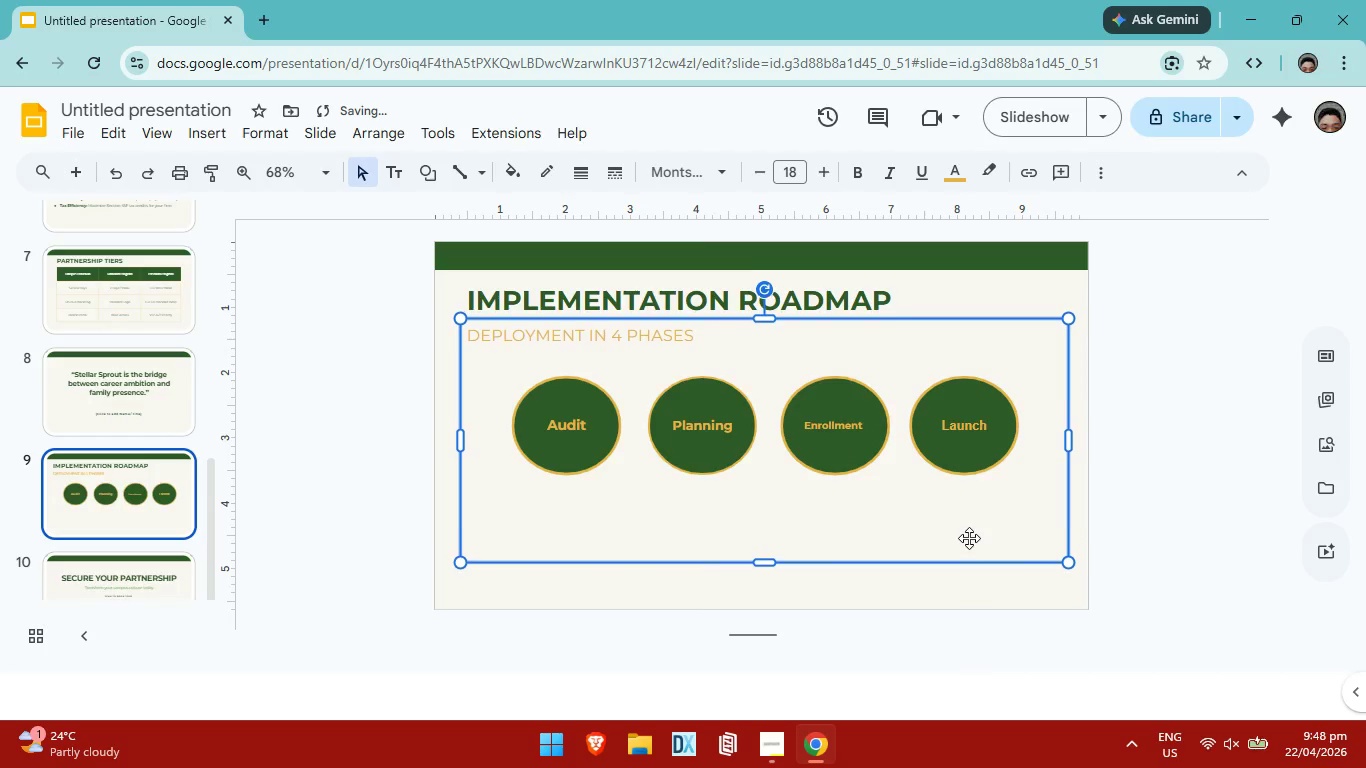 
key(ArrowDown)
 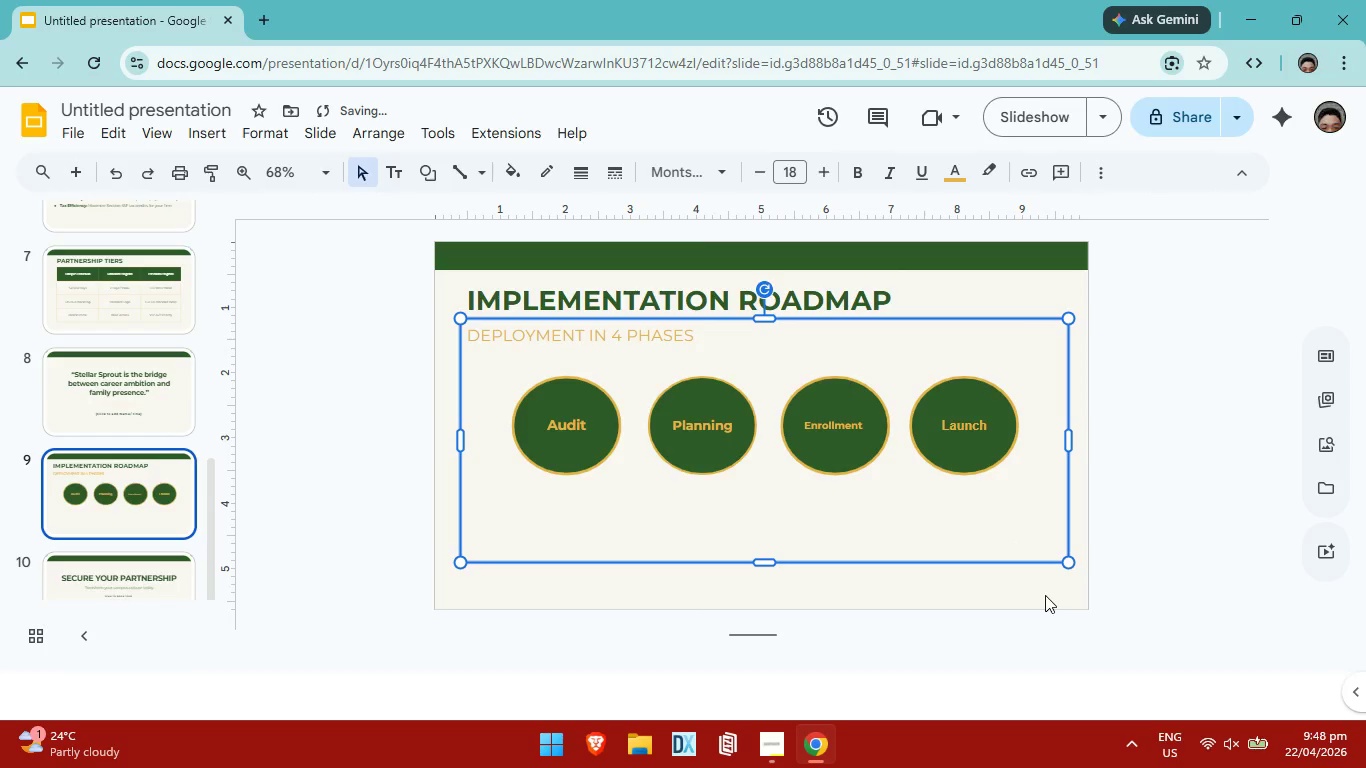 
left_click([1045, 593])
 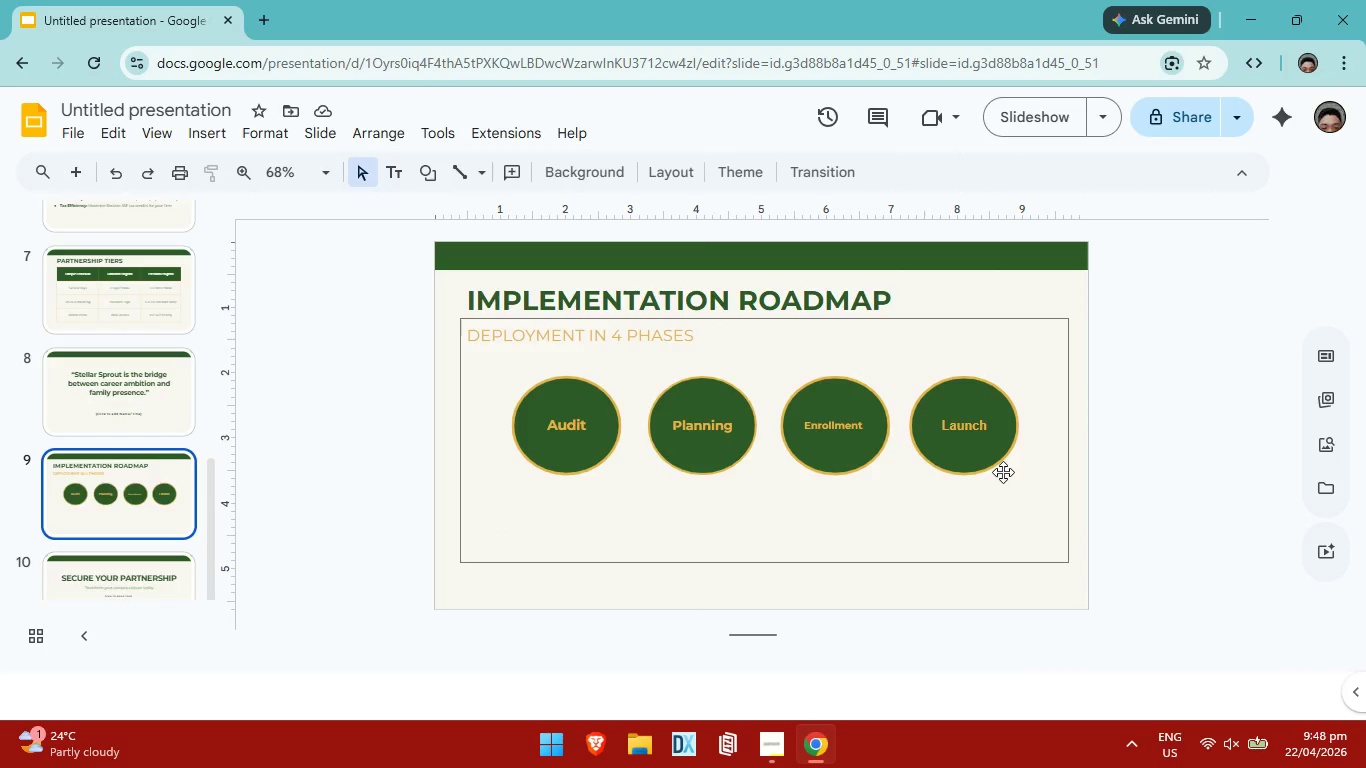 
wait(10.41)
 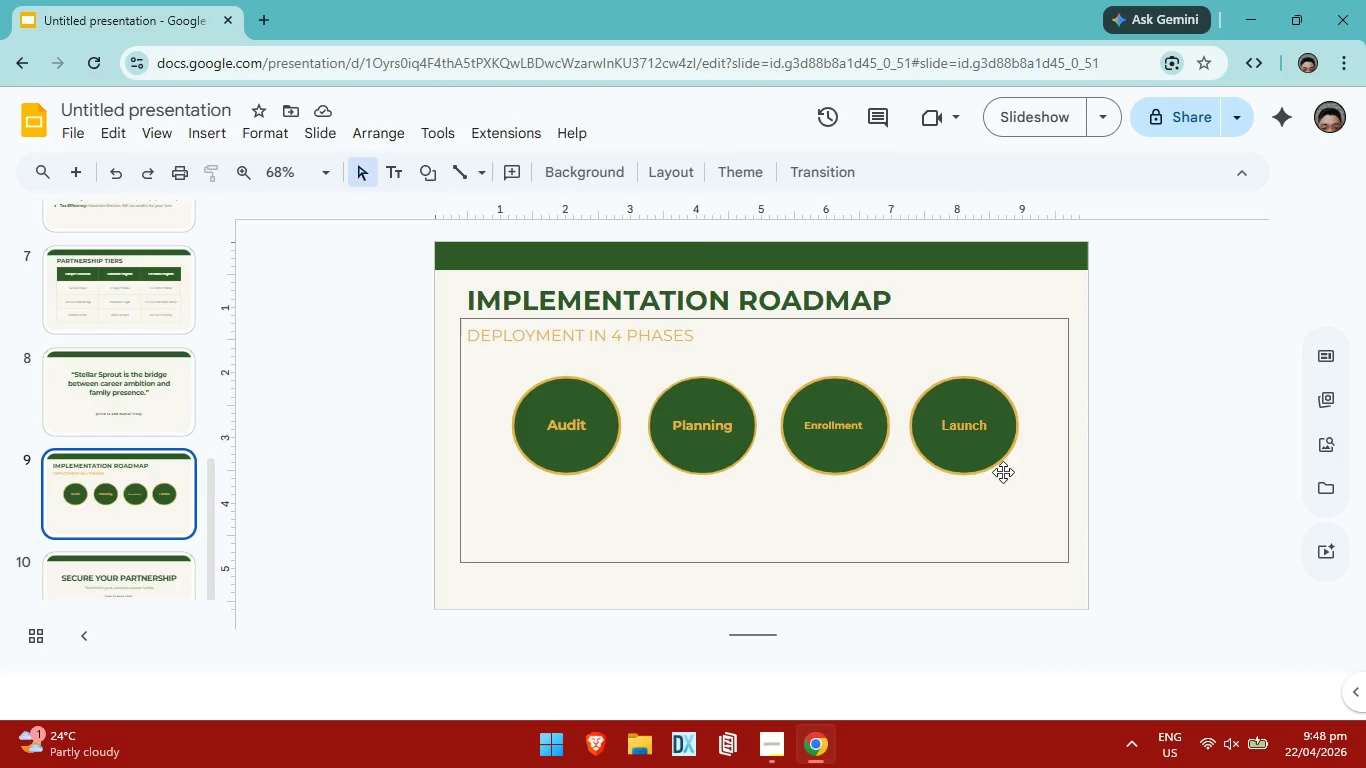 
left_click([1129, 474])